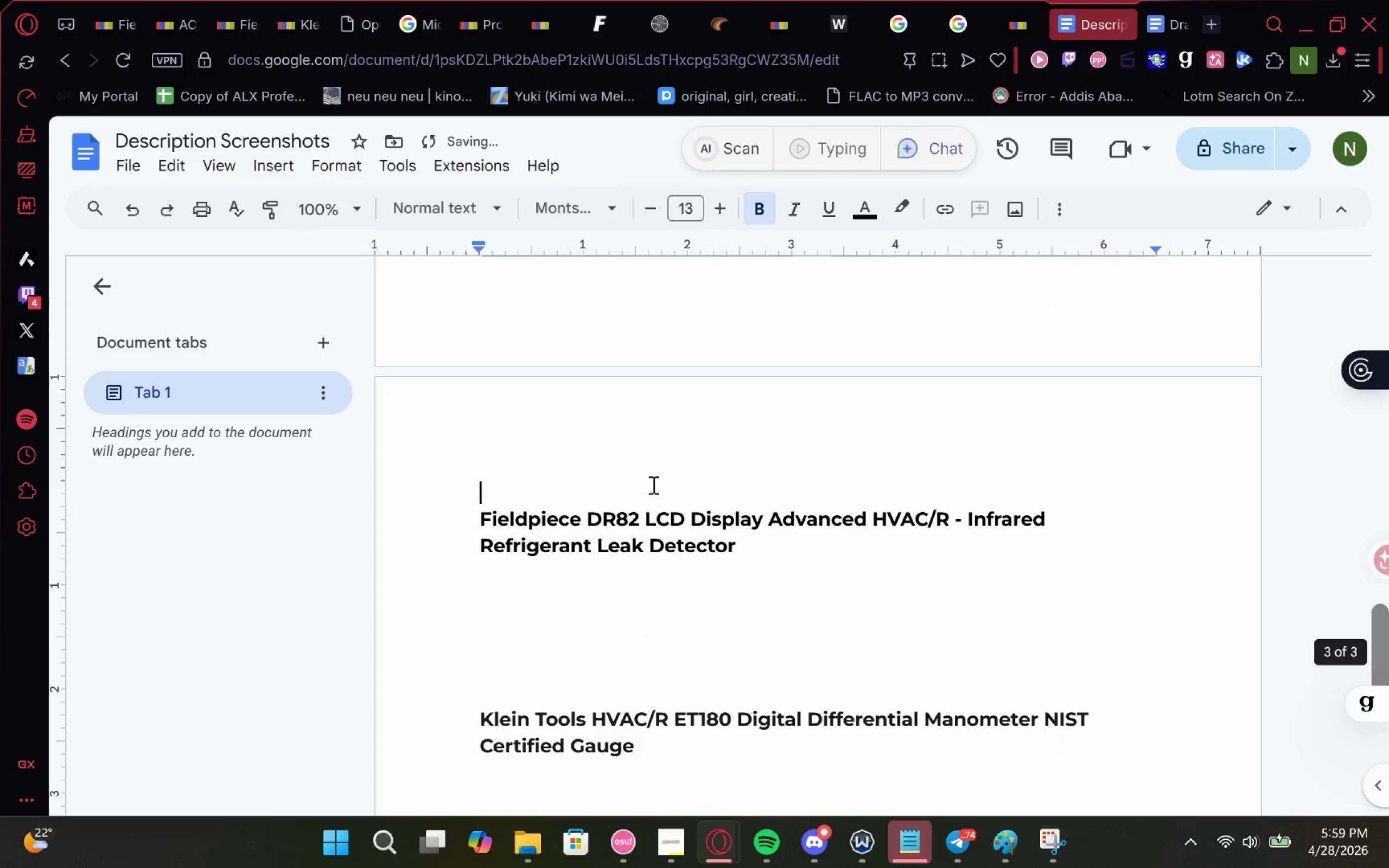 
scroll: coordinate [652, 484], scroll_direction: down, amount: 1.0
 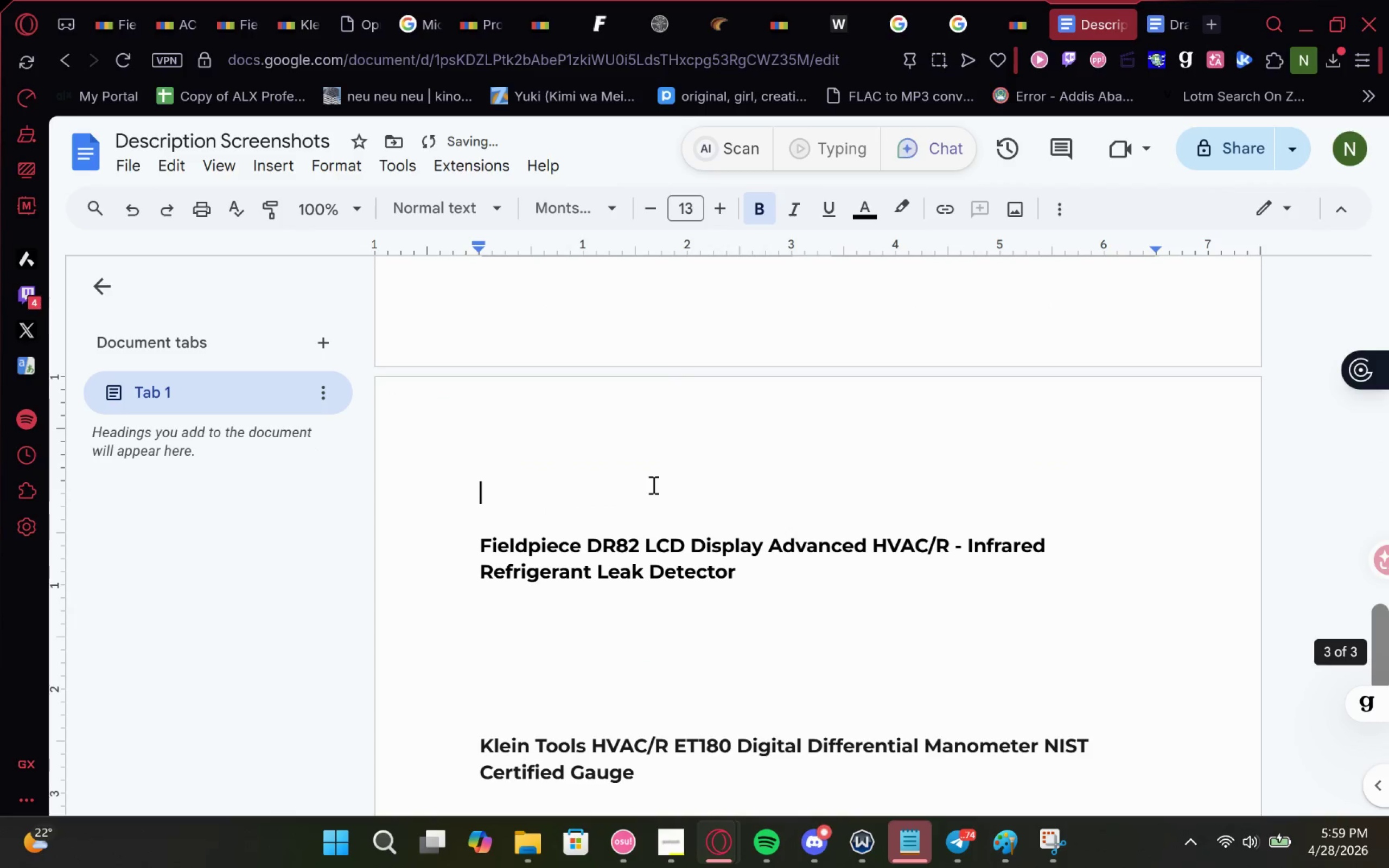 
key(Delete)
 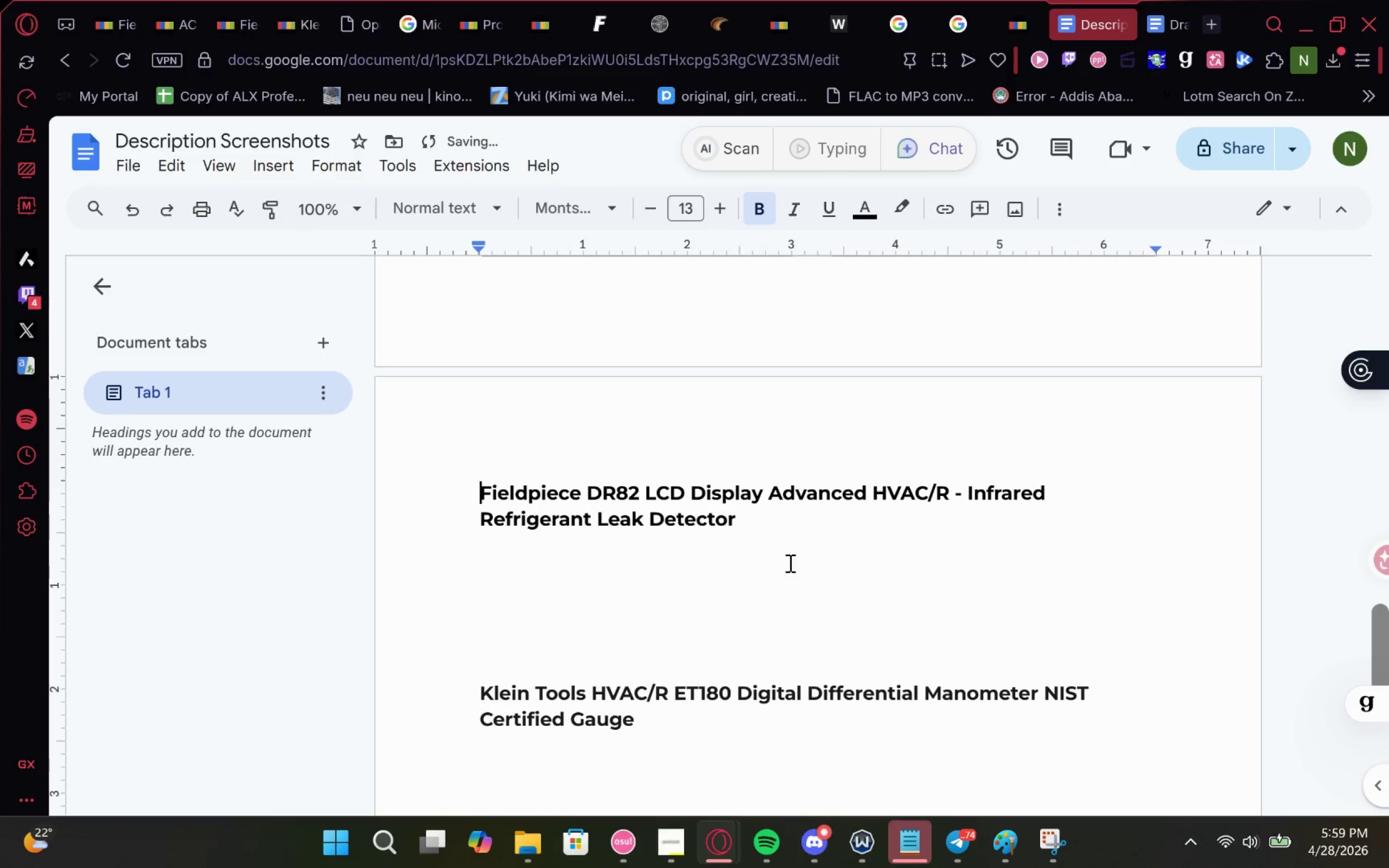 
left_click([813, 552])
 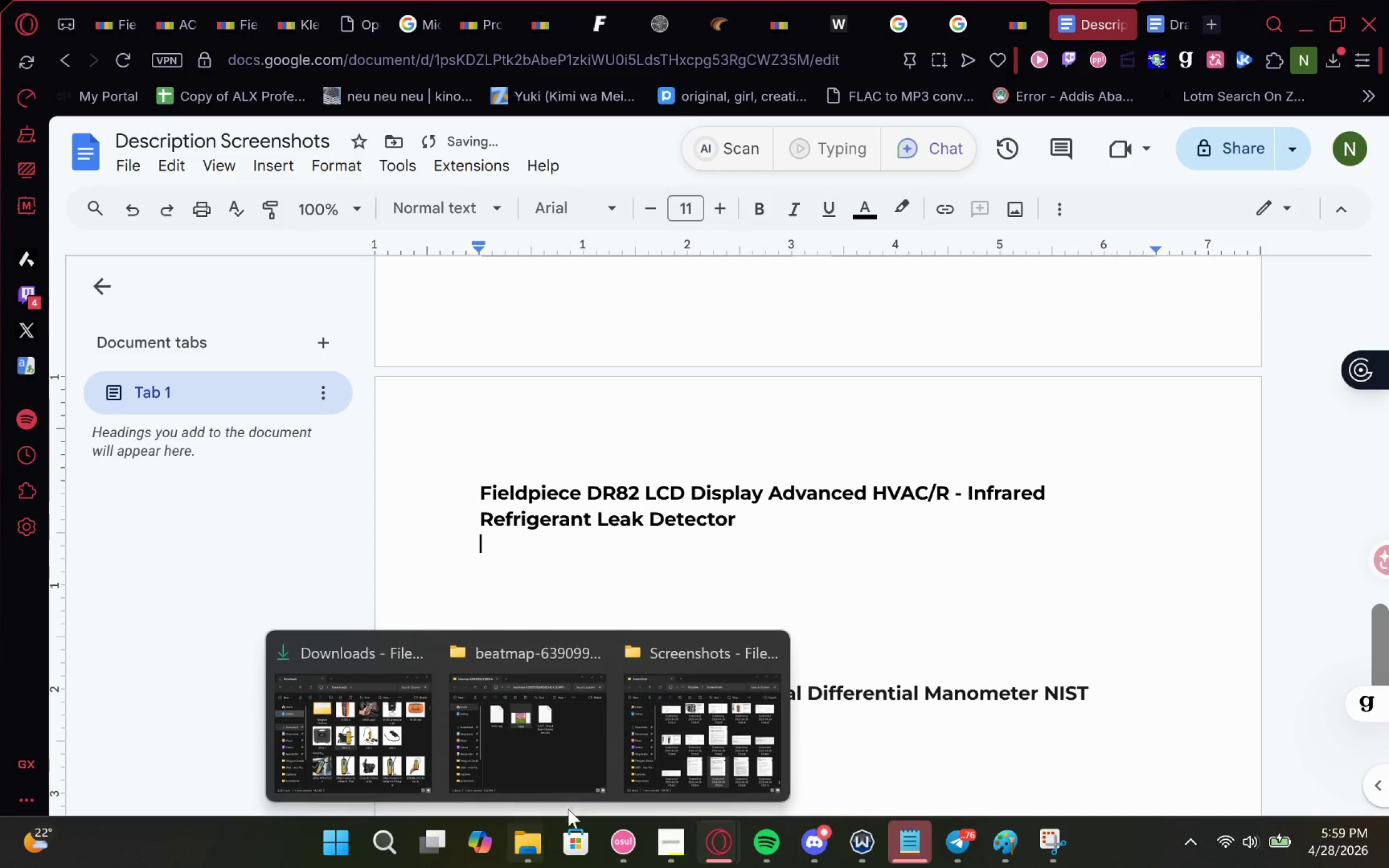 
left_click([658, 763])
 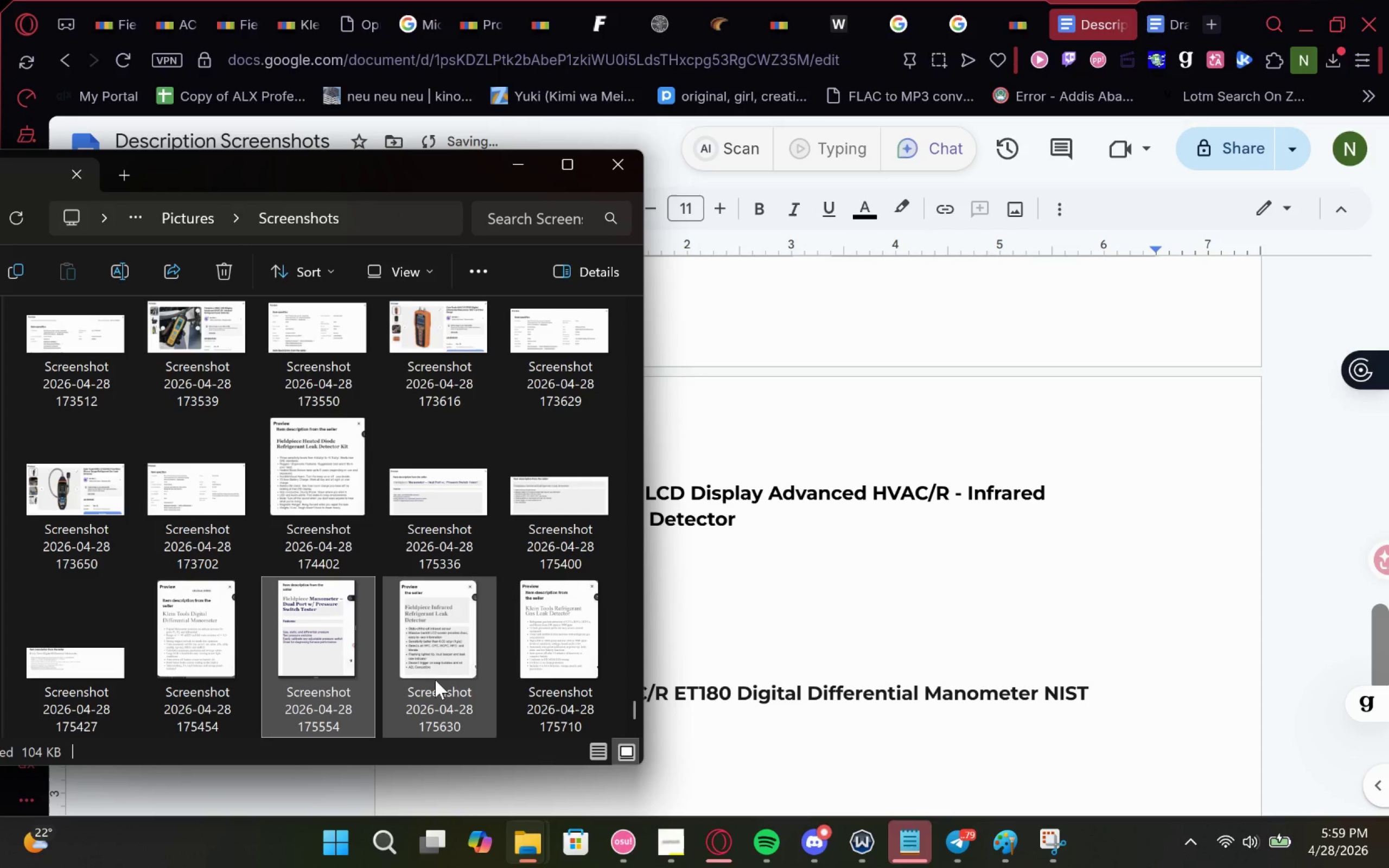 
left_click([437, 663])
 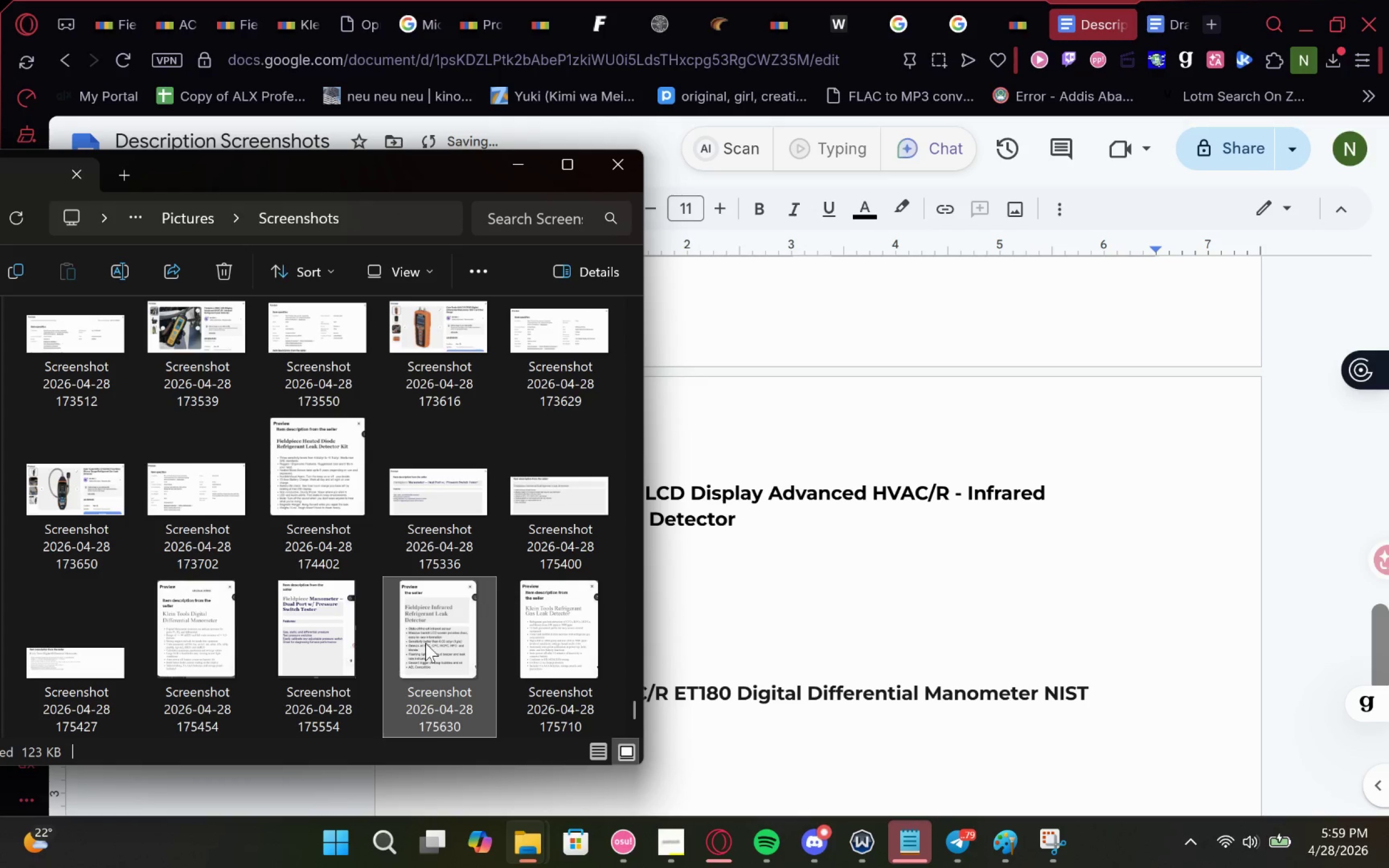 
left_click_drag(start_coordinate=[426, 643], to_coordinate=[732, 601])
 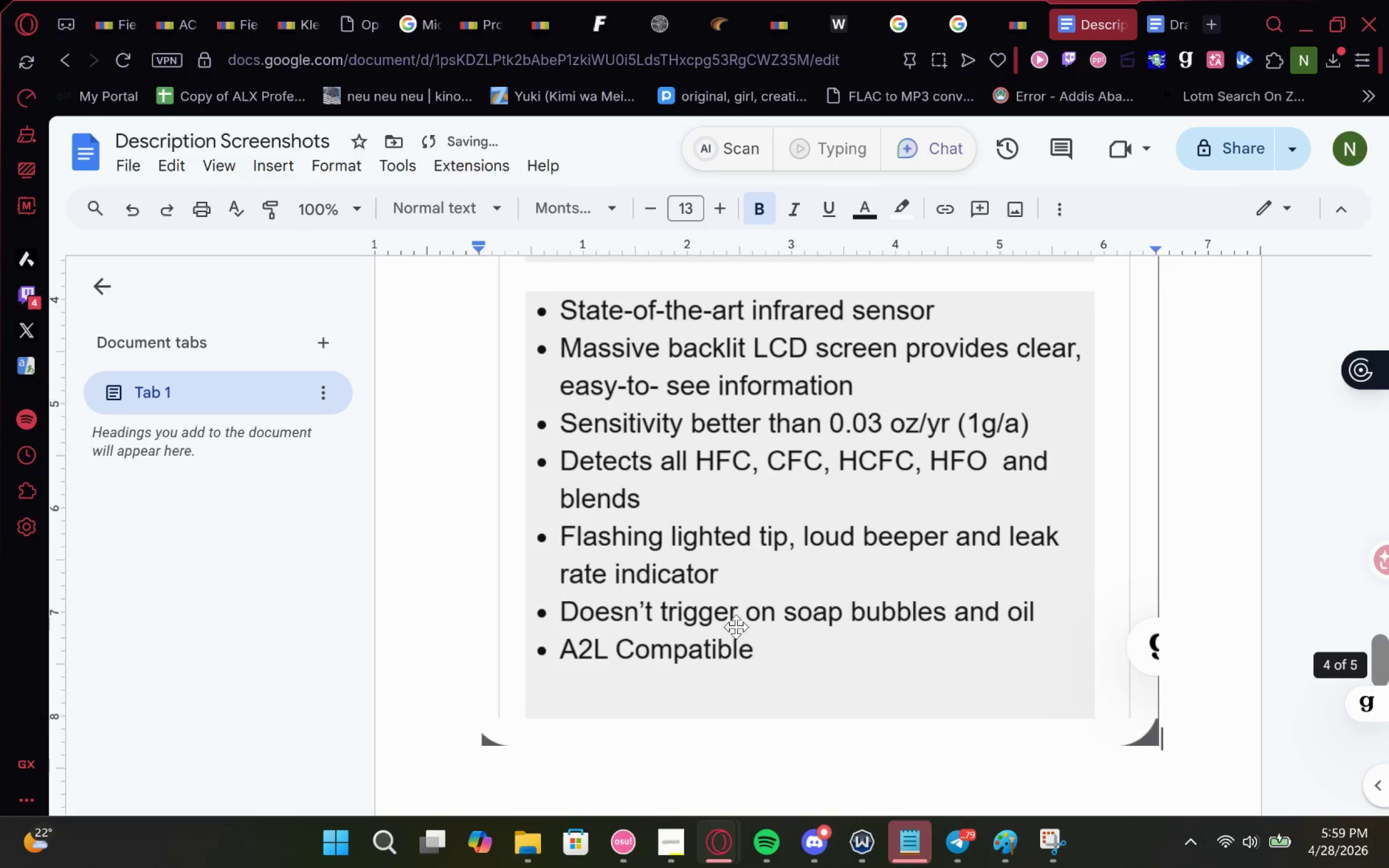 
scroll: coordinate [770, 646], scroll_direction: up, amount: 3.0
 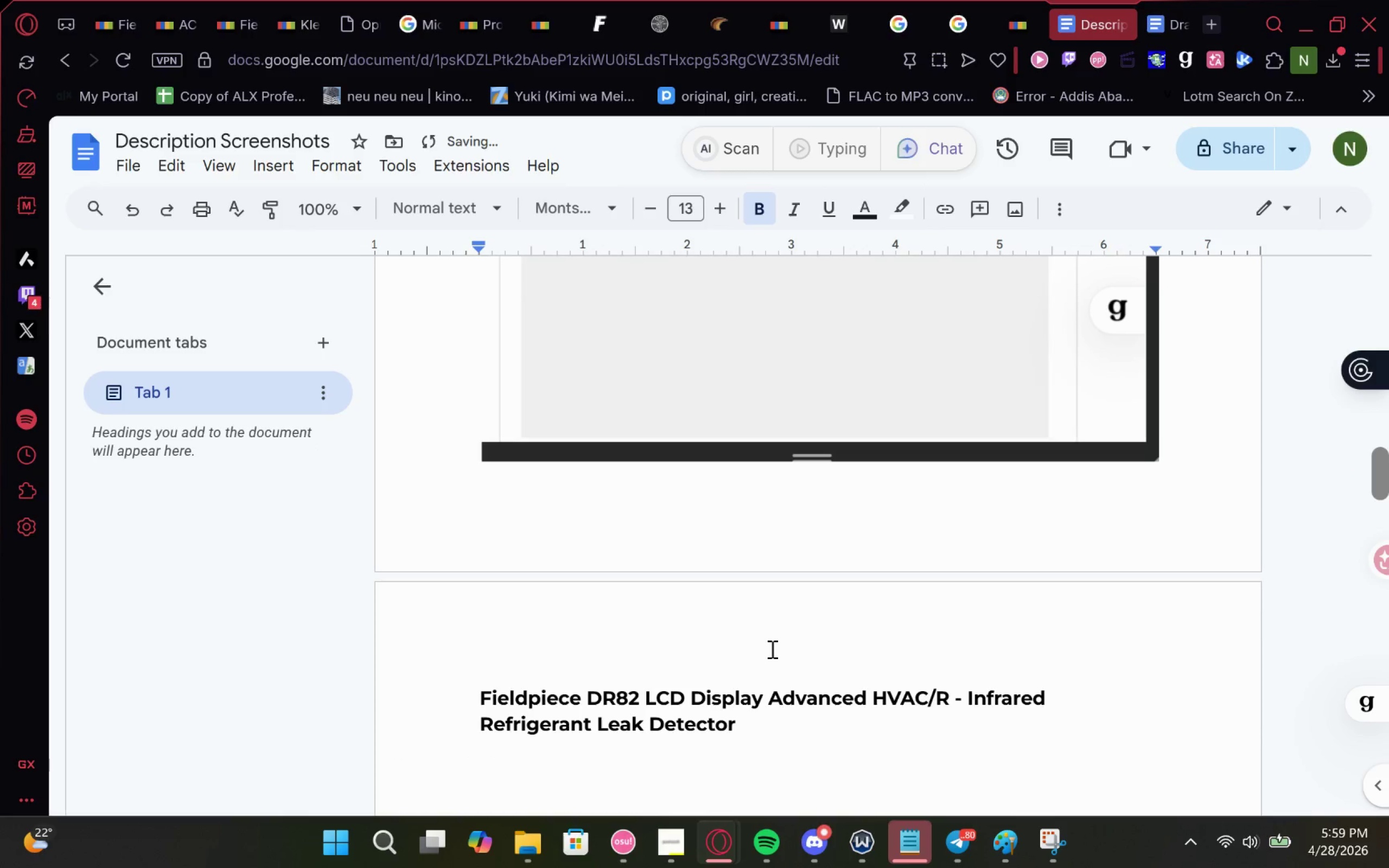 
scroll: coordinate [772, 652], scroll_direction: down, amount: 2.0
 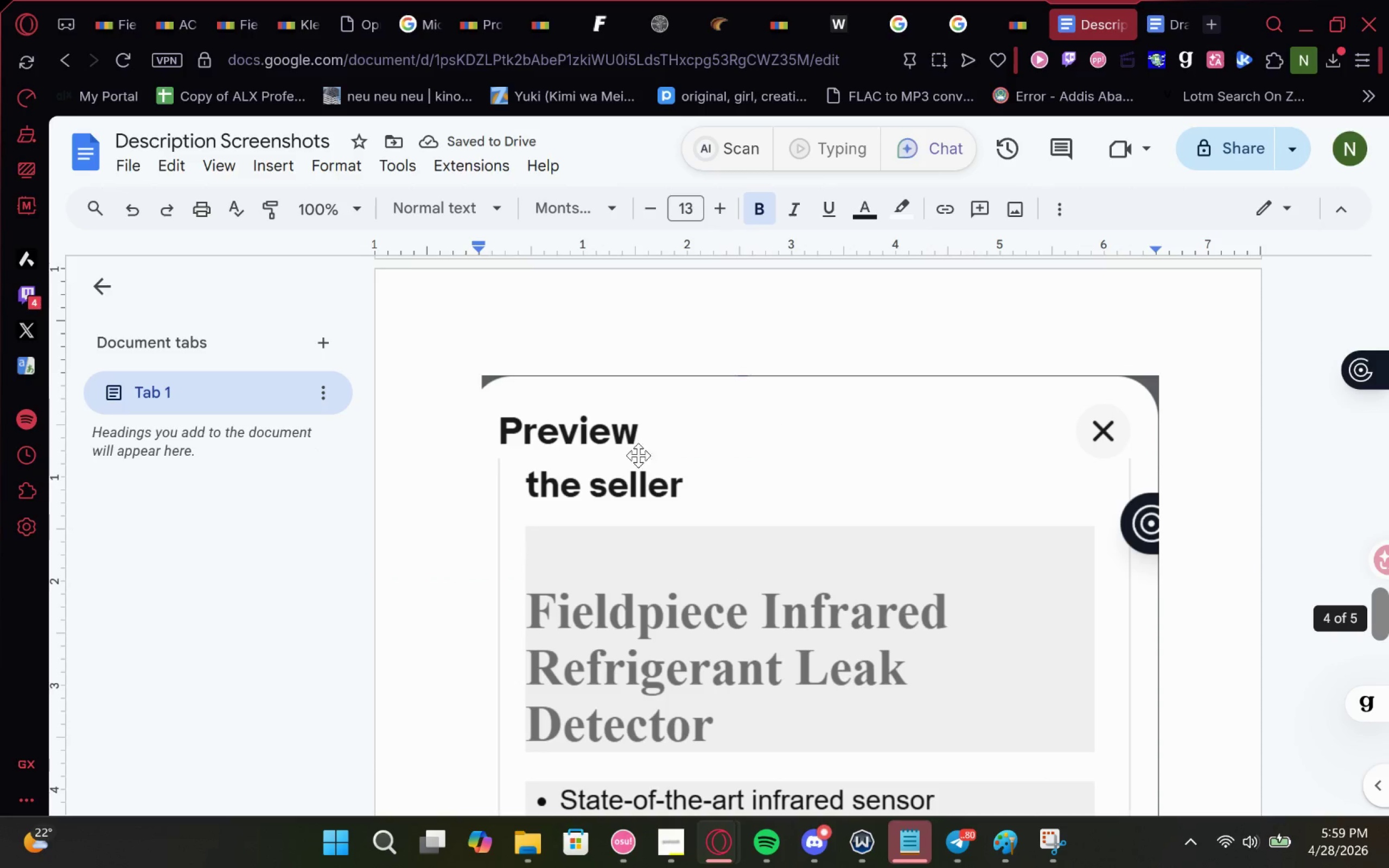 
scroll: coordinate [639, 414], scroll_direction: up, amount: 2.0
 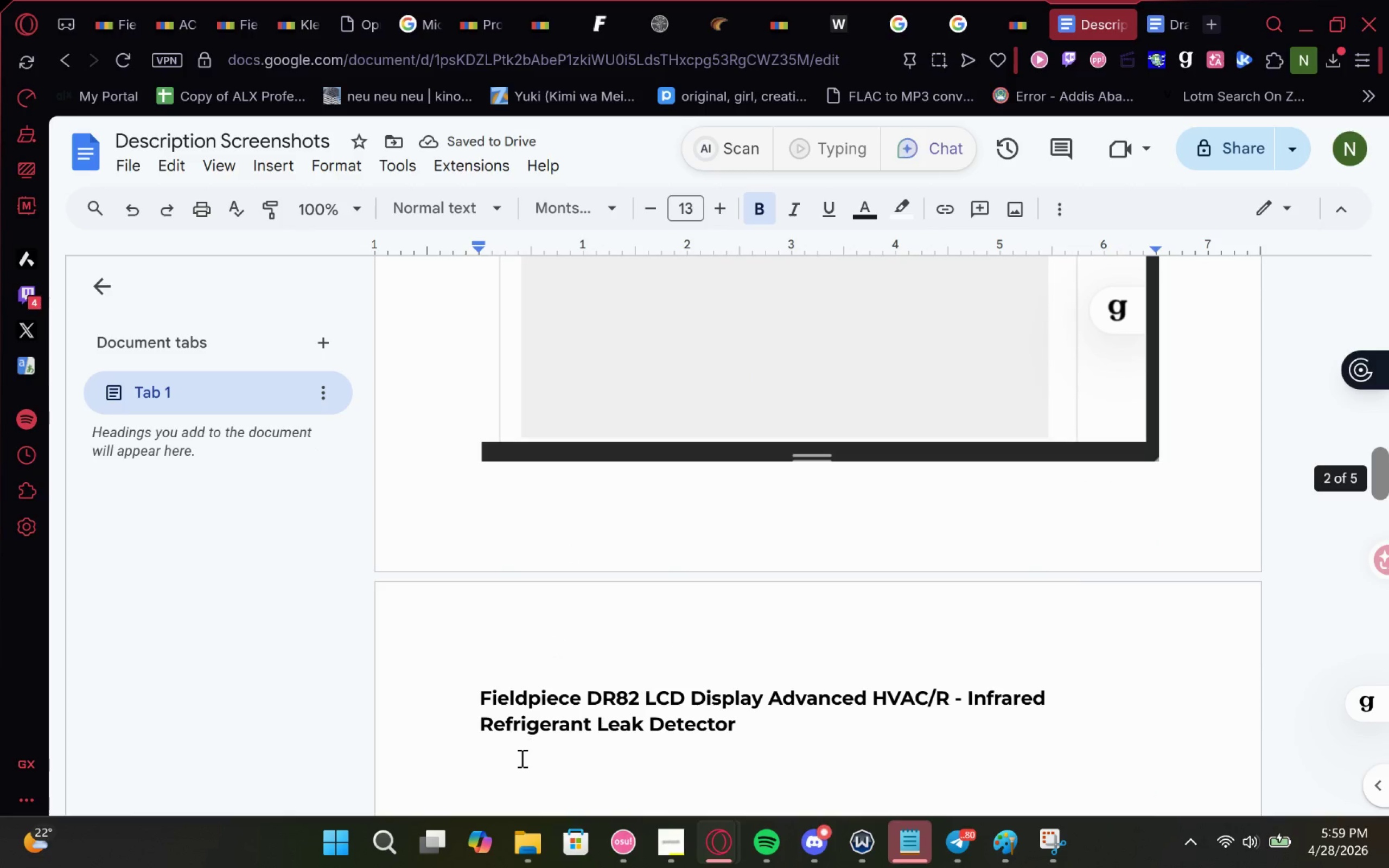 
left_click([520, 761])
 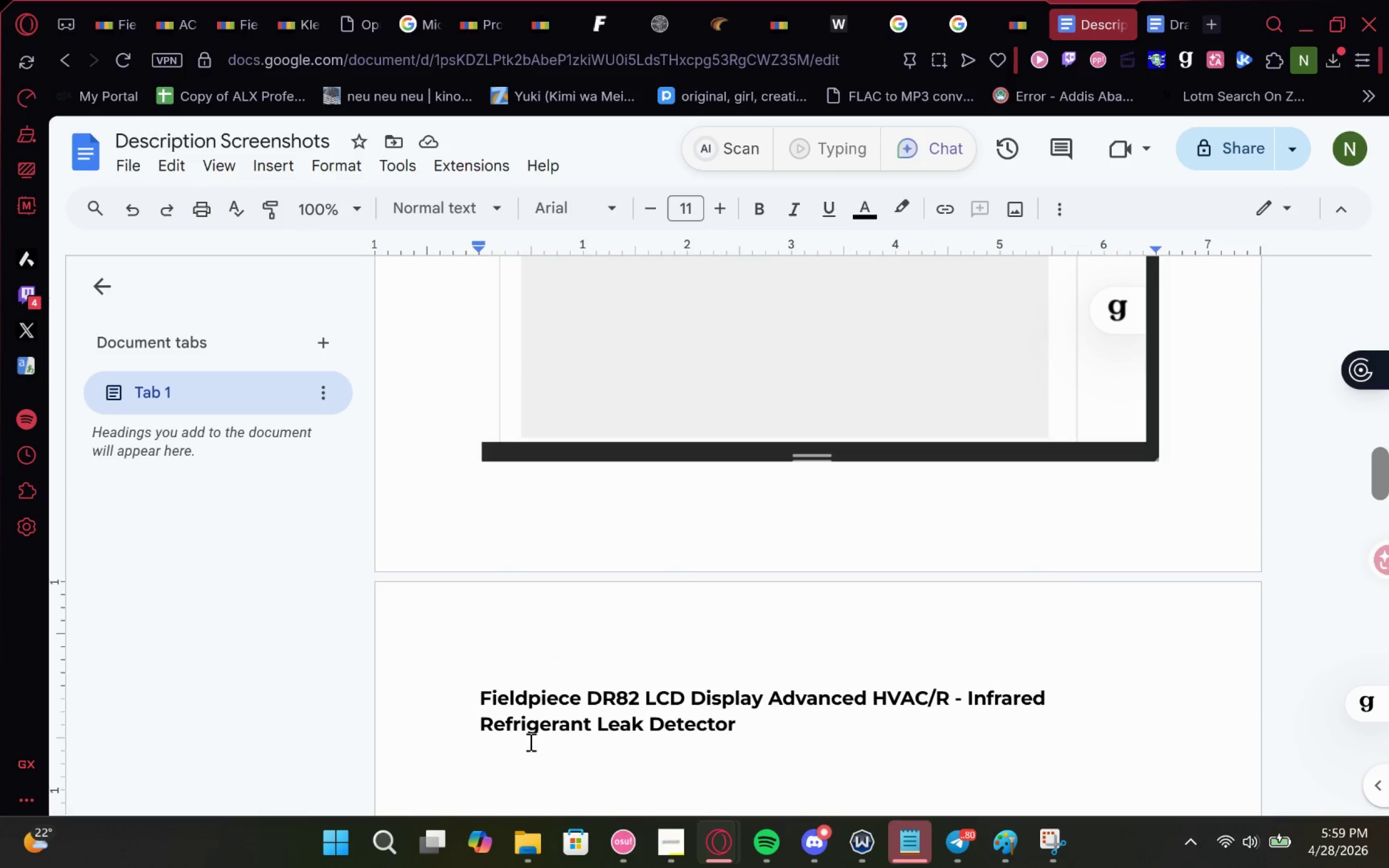 
key(Delete)
 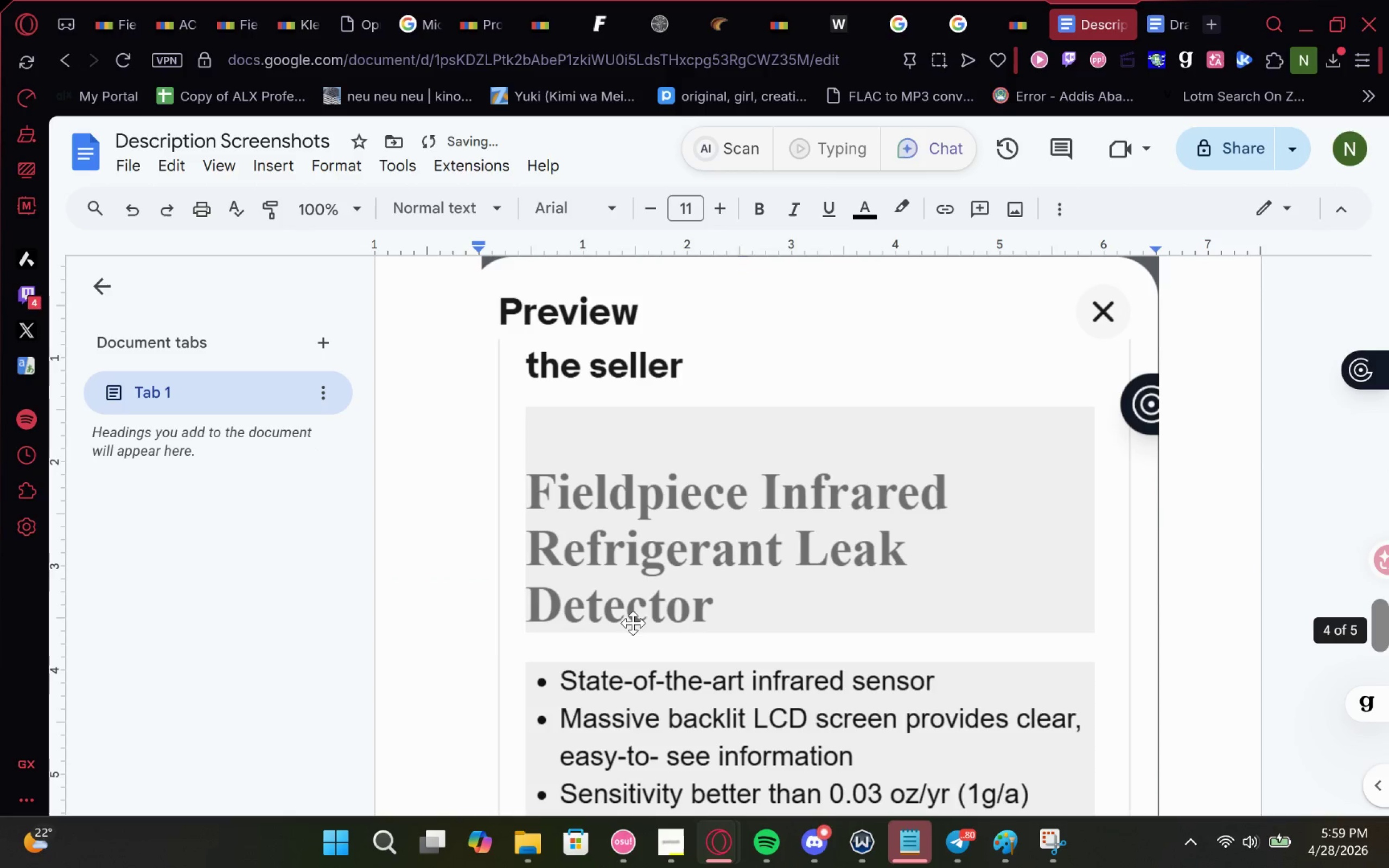 
scroll: coordinate [642, 608], scroll_direction: up, amount: 1.0
 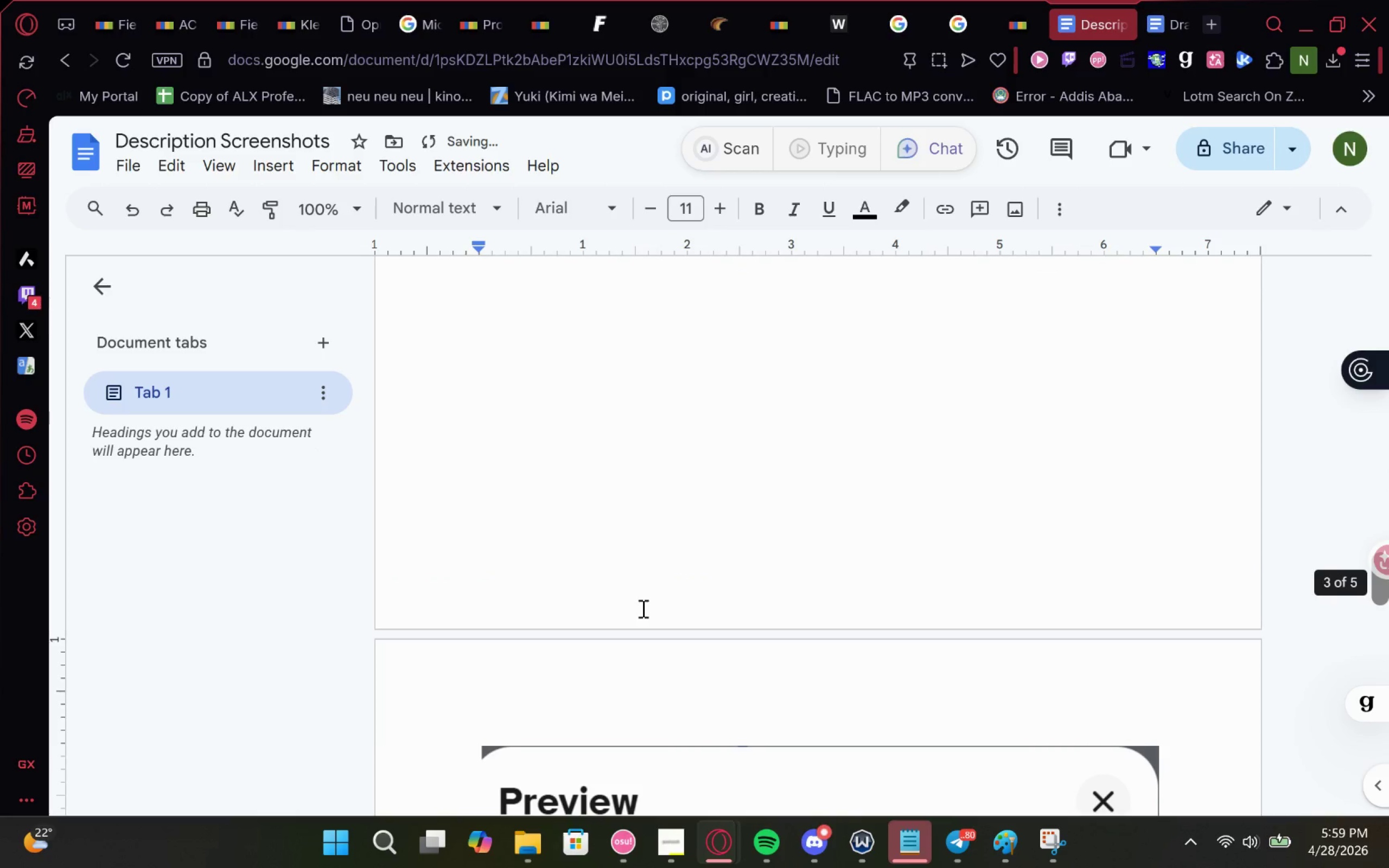 
key(Delete)
 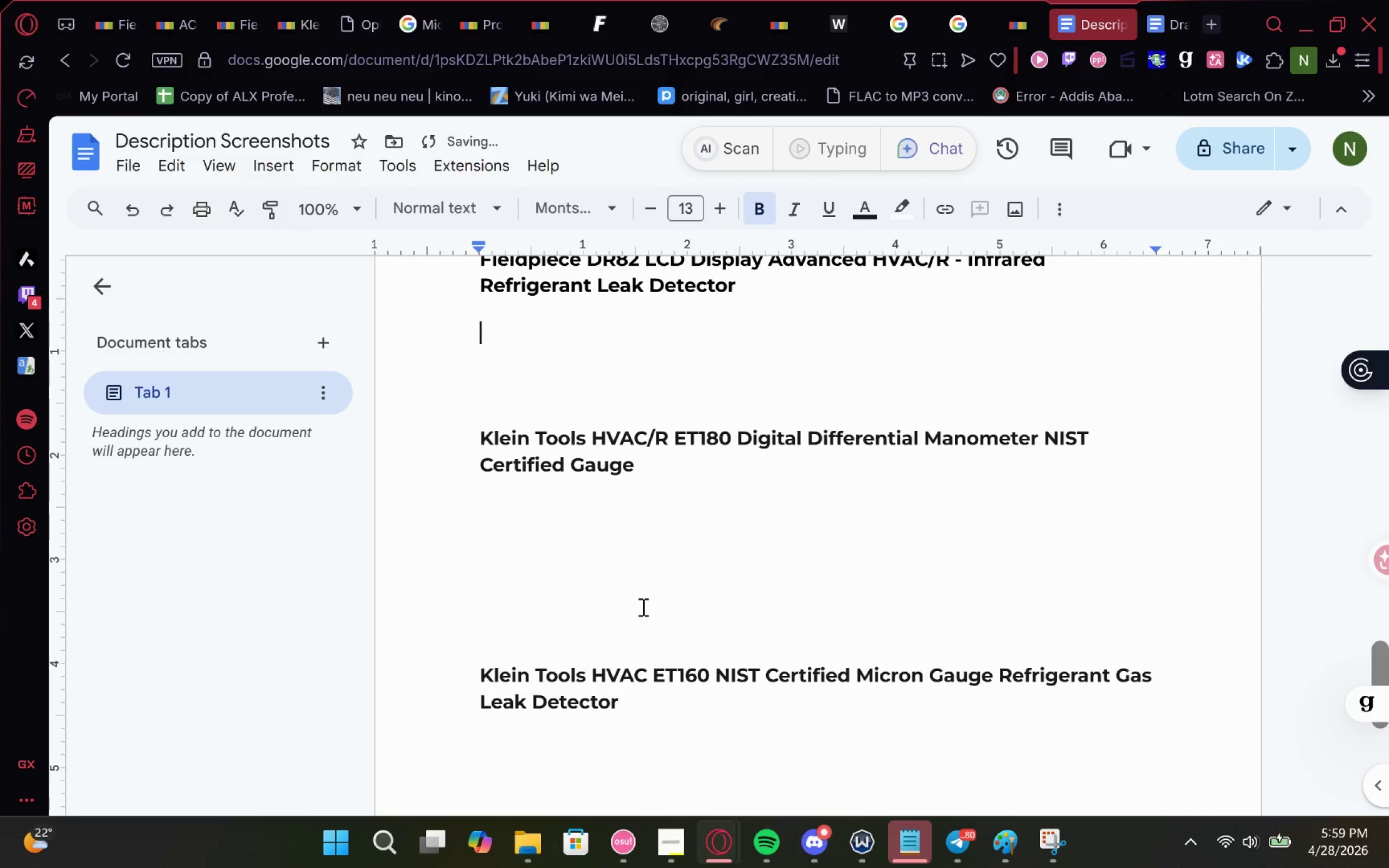 
scroll: coordinate [646, 626], scroll_direction: up, amount: 5.0
 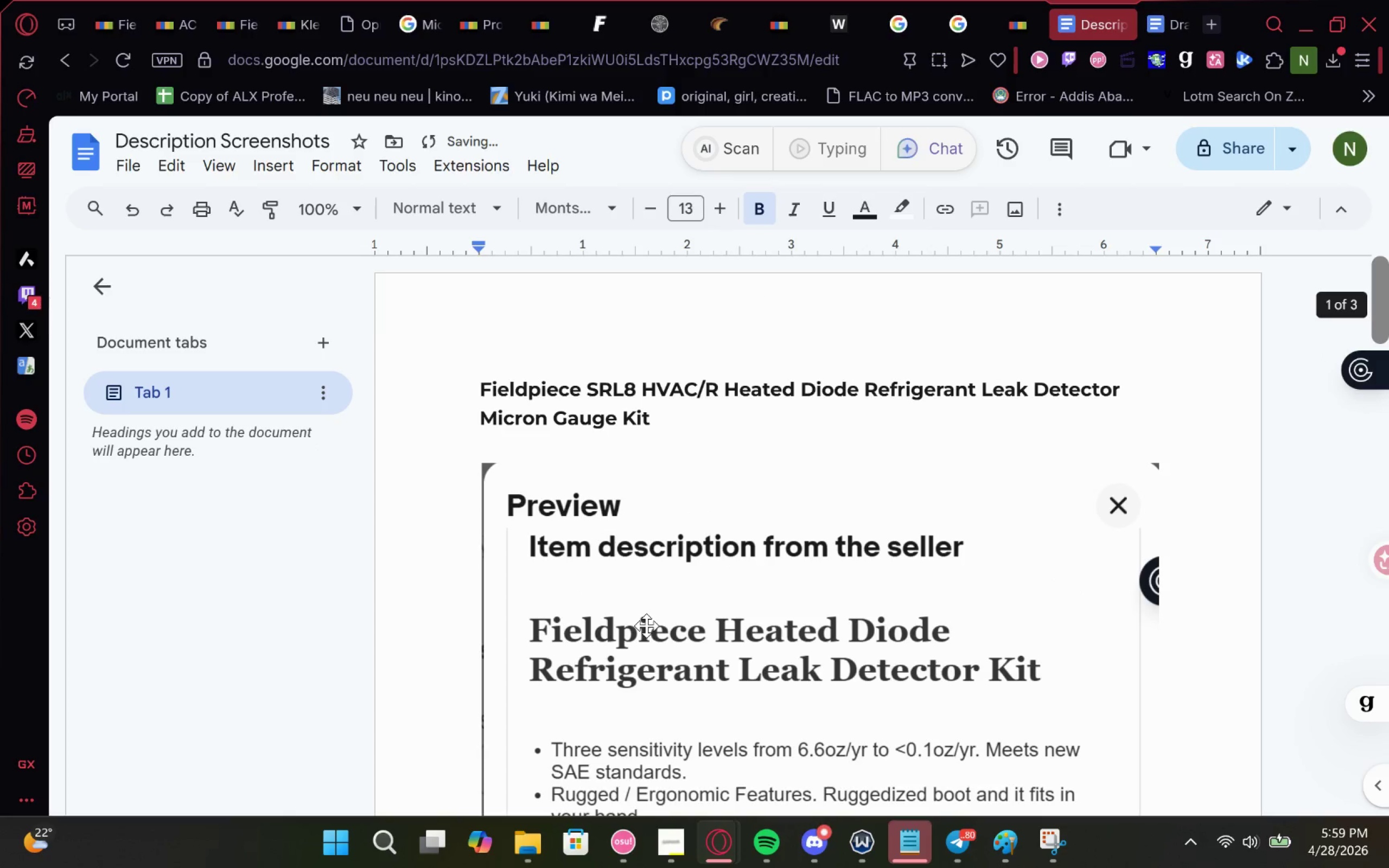 
scroll: coordinate [646, 626], scroll_direction: down, amount: 4.0
 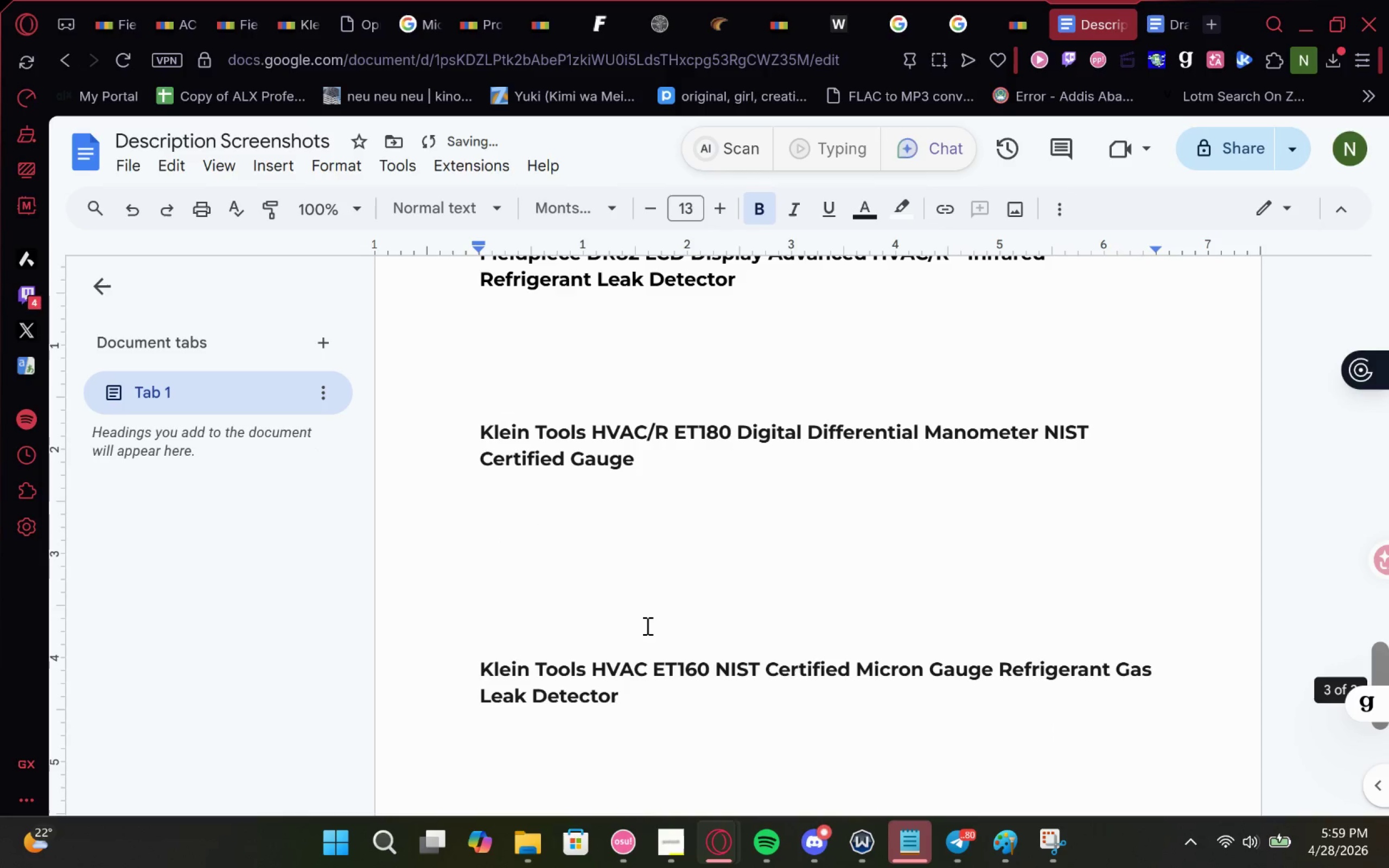 
key(Control+Z)
 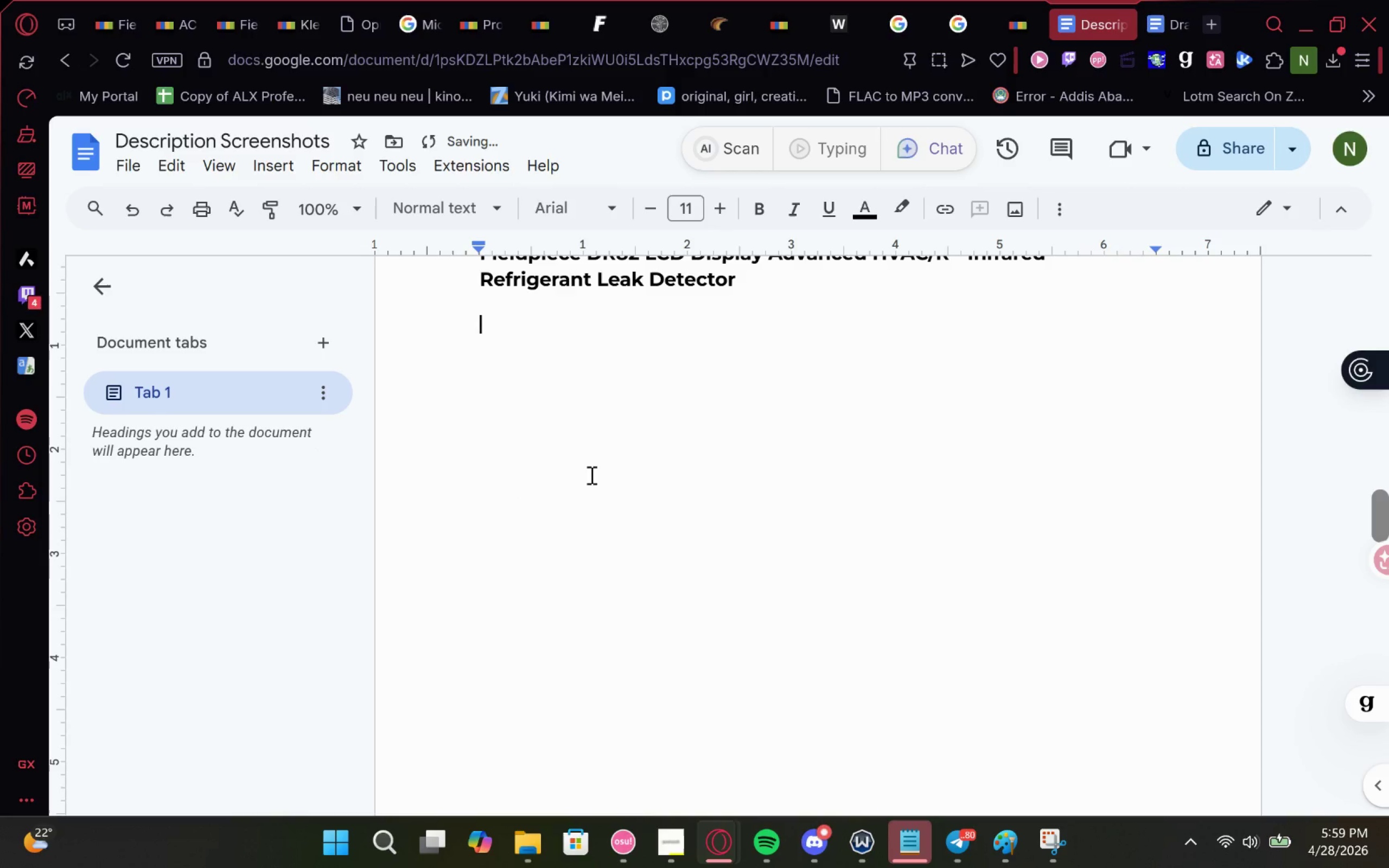 
hold_key(key=ControlLeft, duration=0.31)
 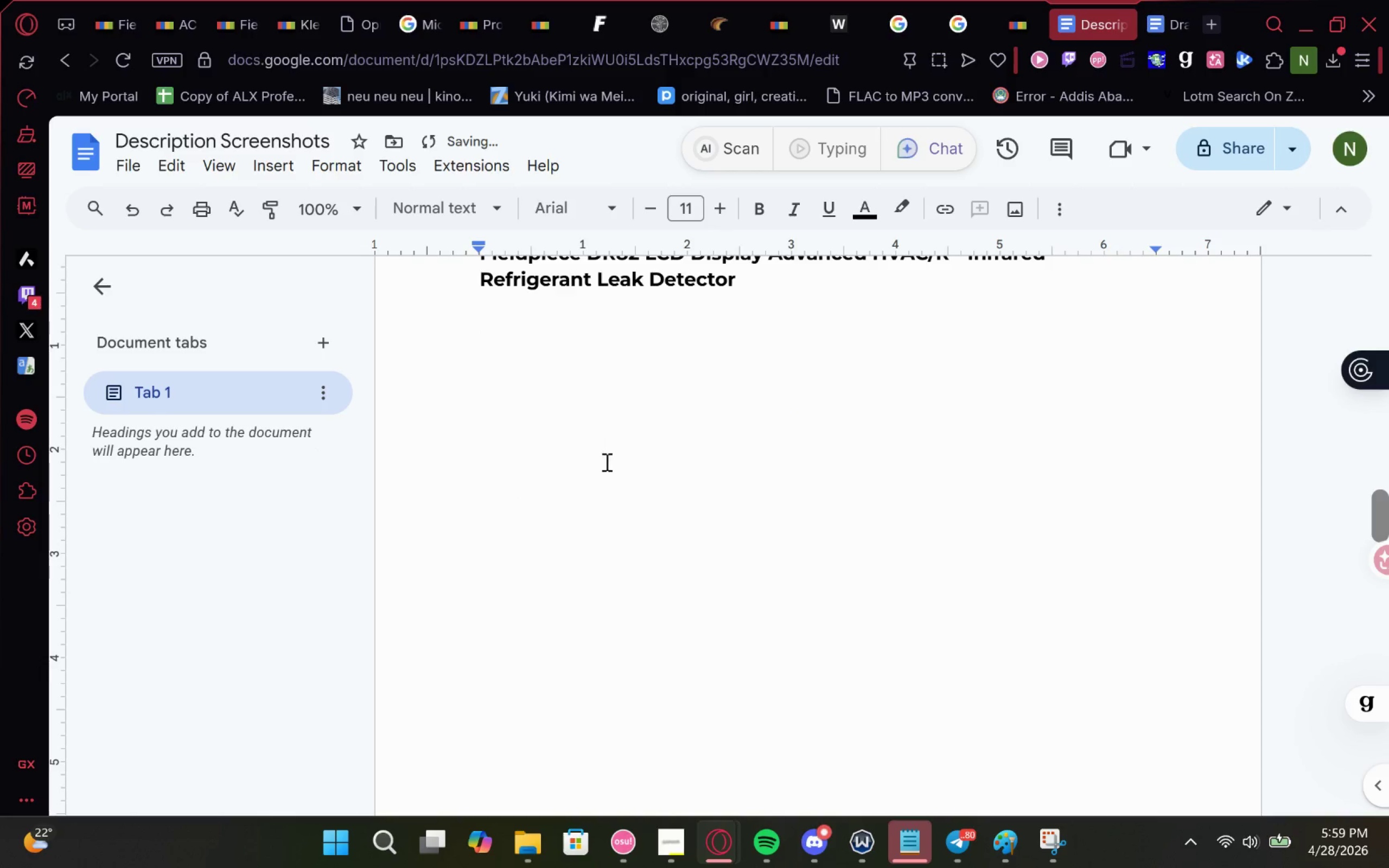 
scroll: coordinate [606, 478], scroll_direction: down, amount: 2.0
 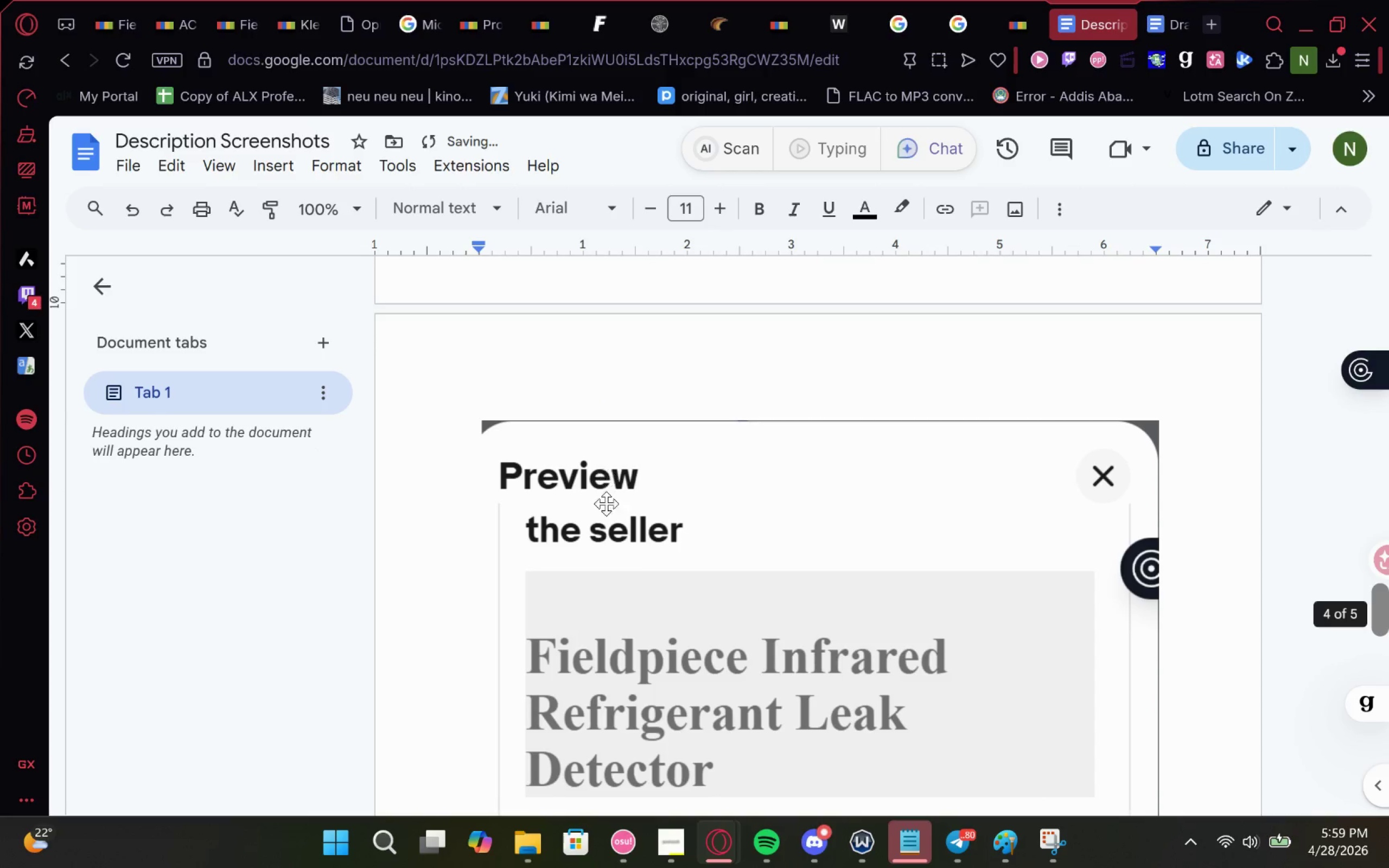 
left_click_drag(start_coordinate=[653, 621], to_coordinate=[675, 534])
 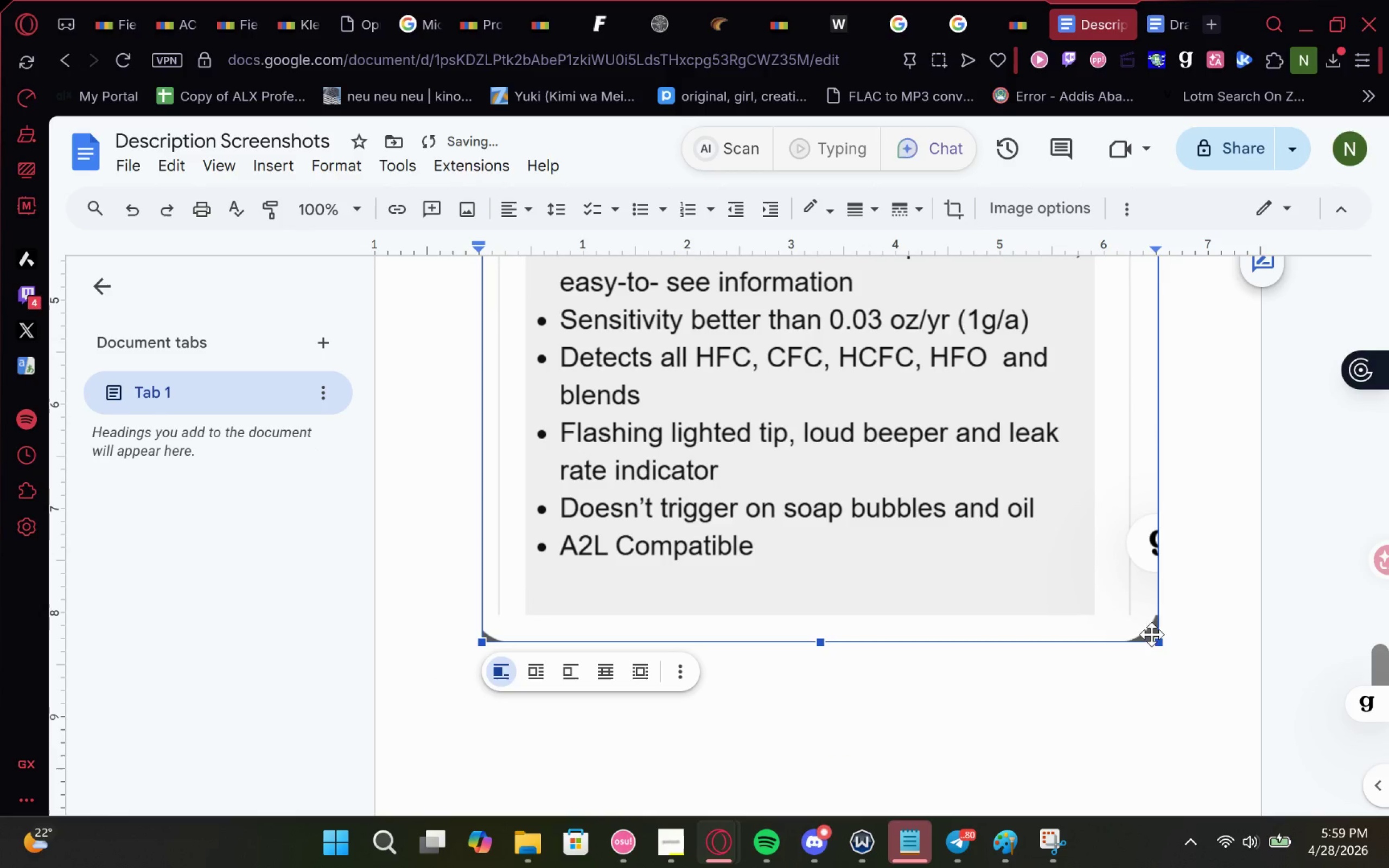 
left_click_drag(start_coordinate=[1155, 647], to_coordinate=[1127, 607])
 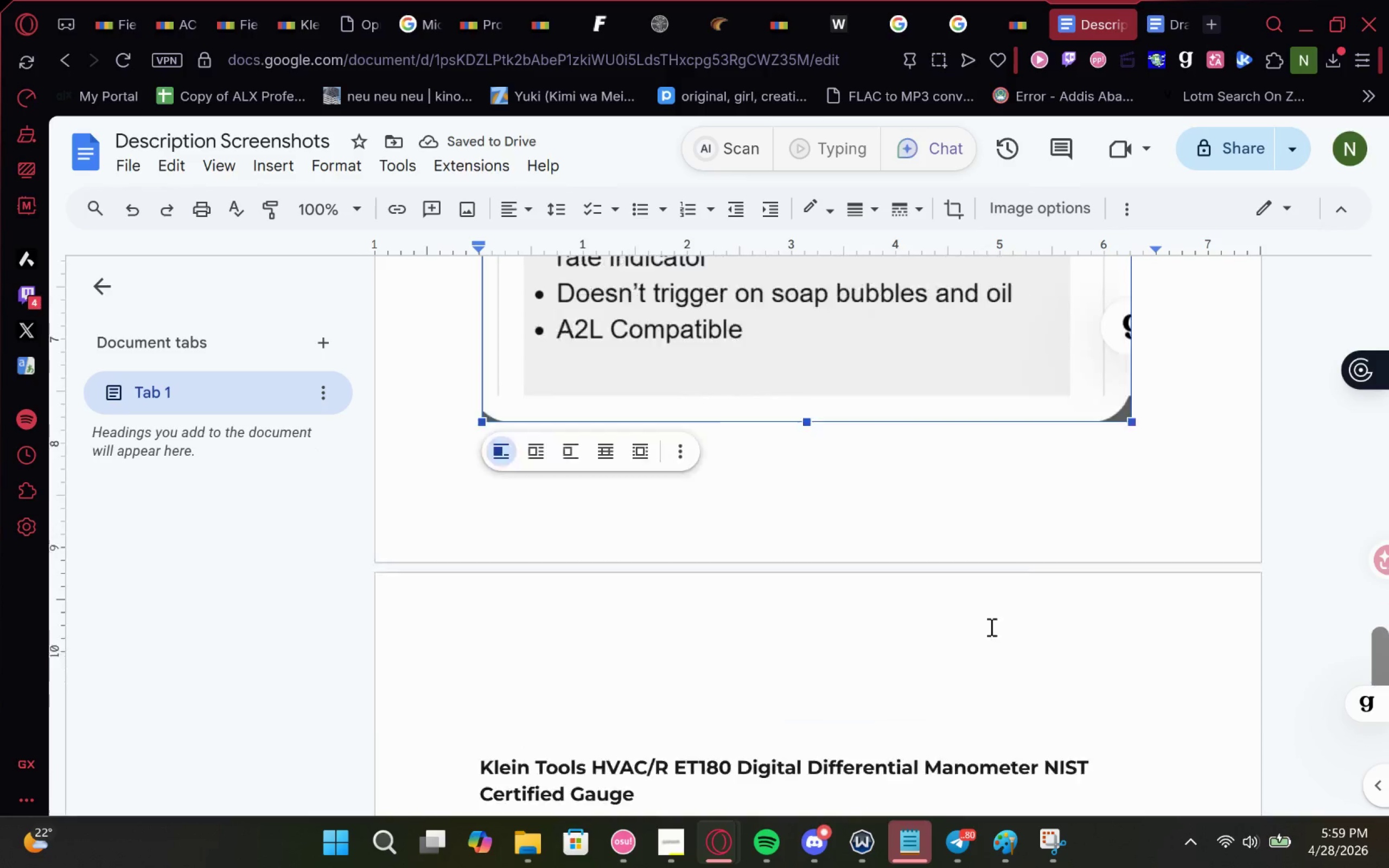 
double_click([508, 506])
 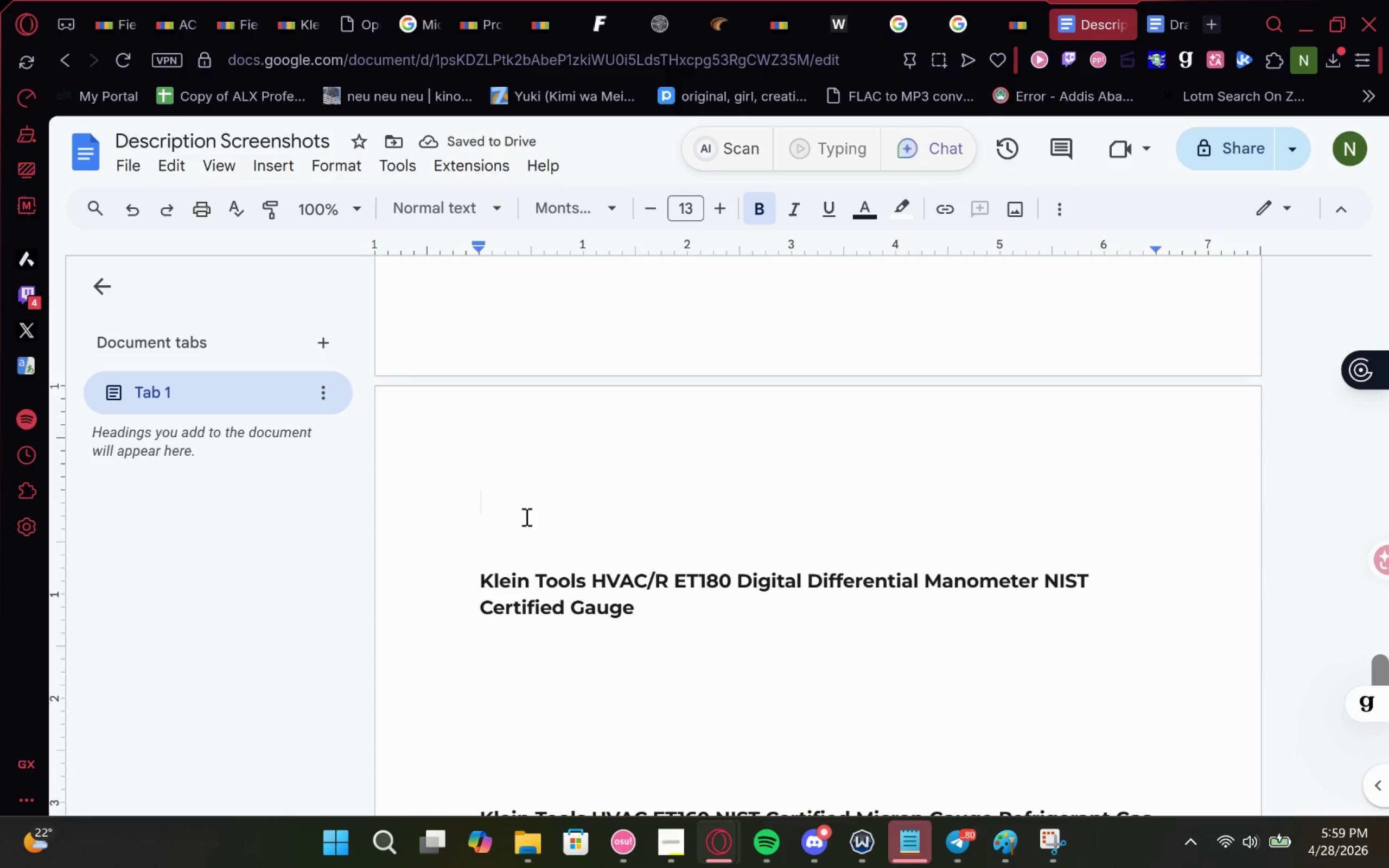 
key(Backspace)
 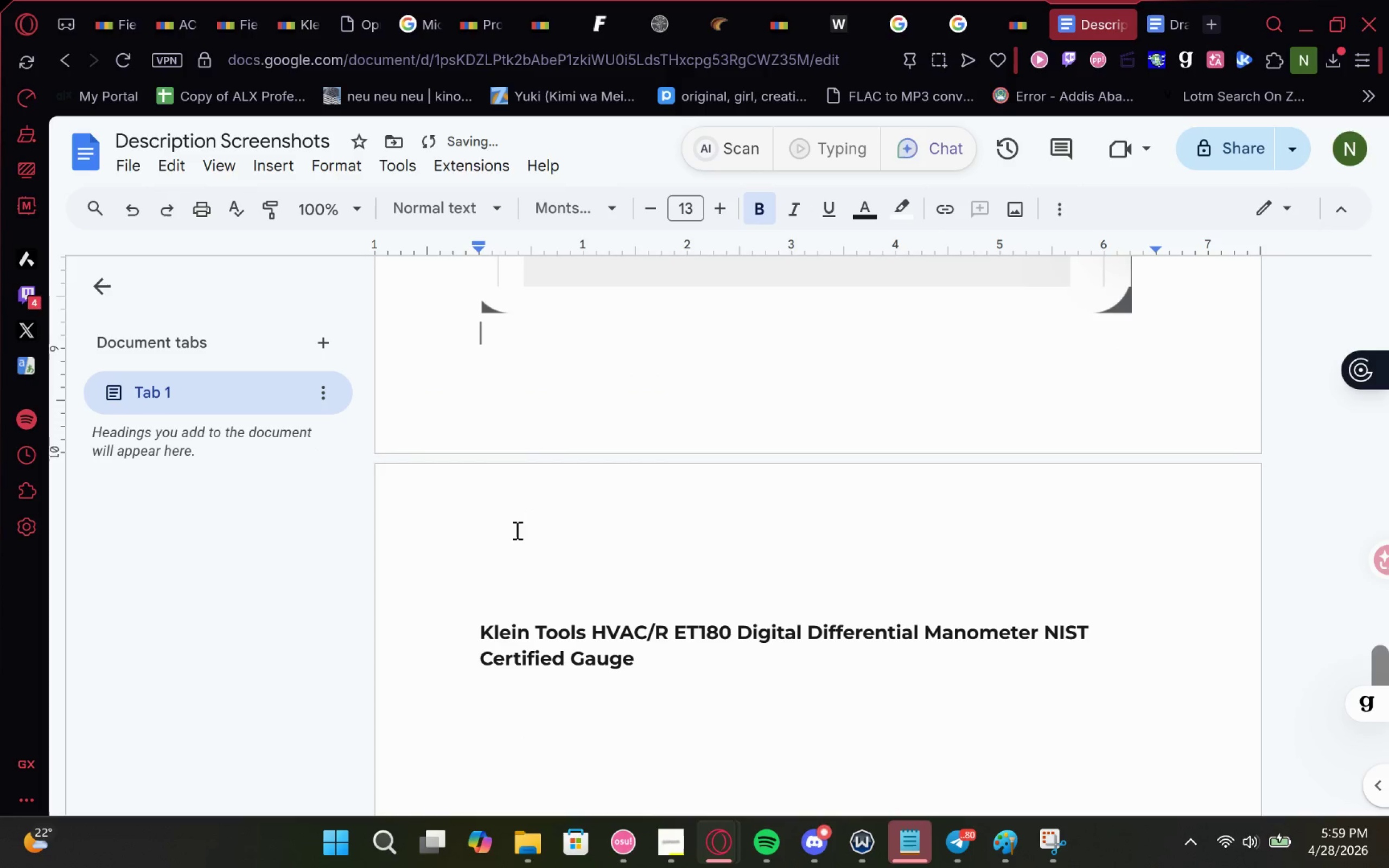 
left_click_drag(start_coordinate=[511, 536], to_coordinate=[507, 540])
 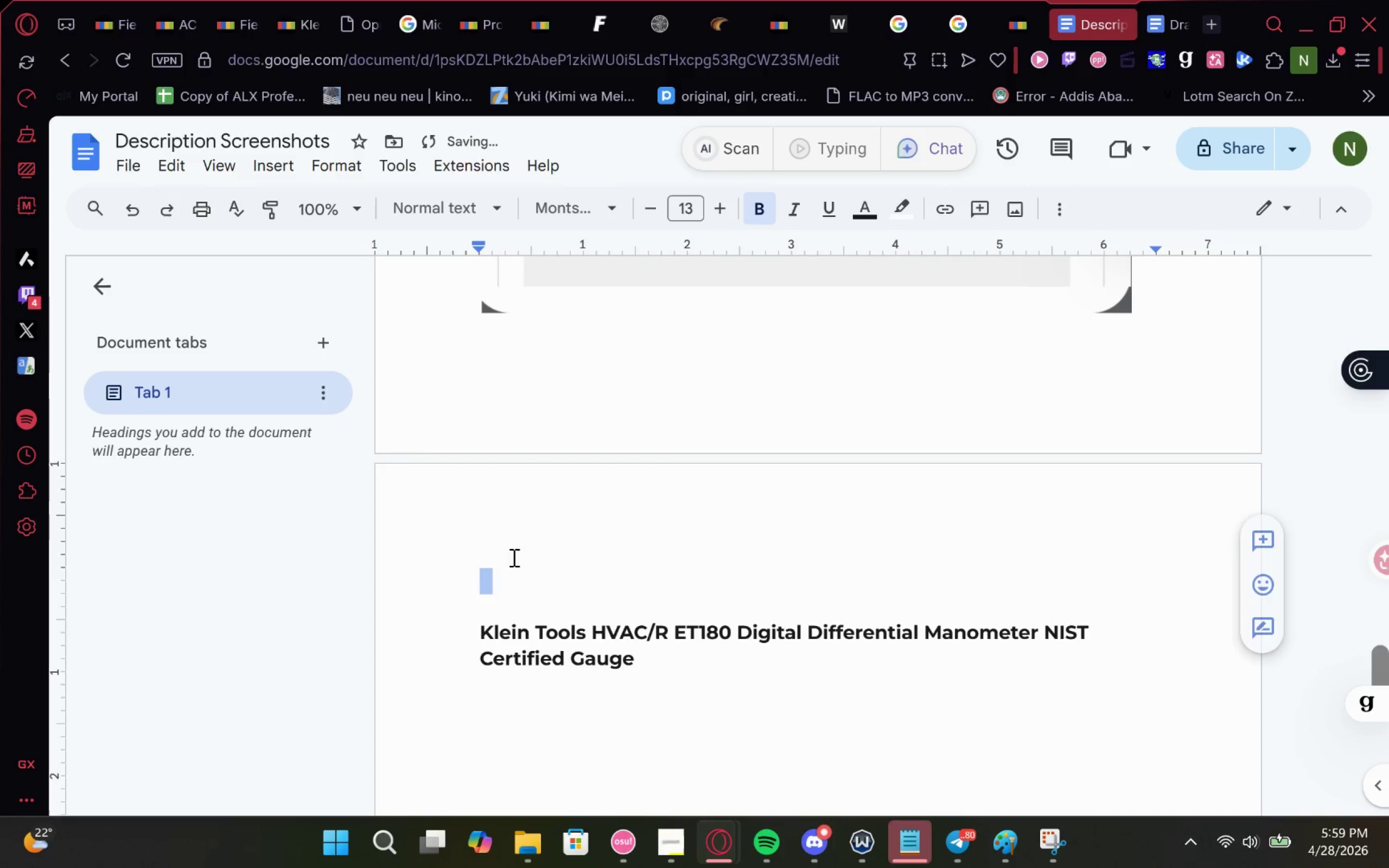 
key(Delete)
 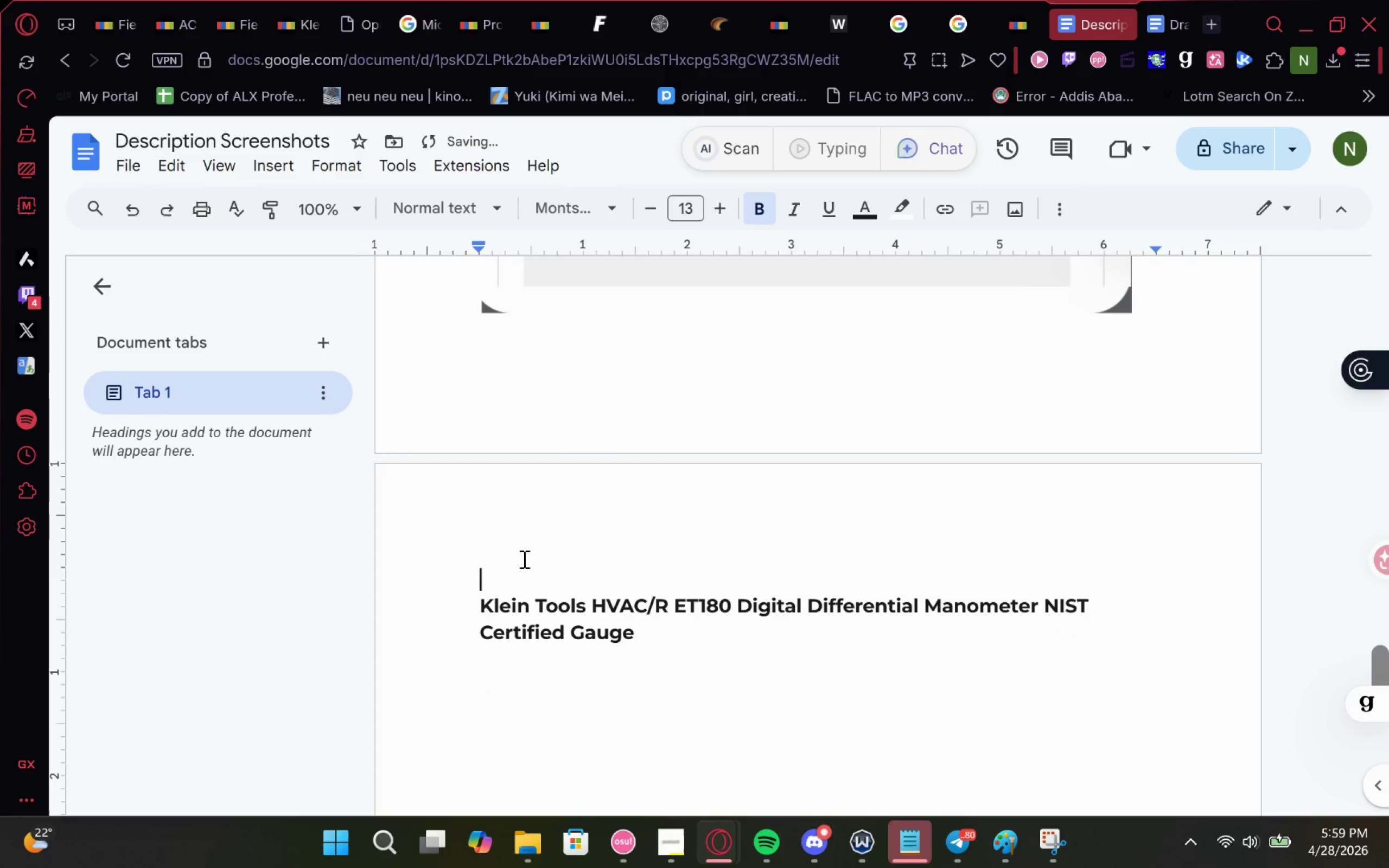 
key(Delete)
 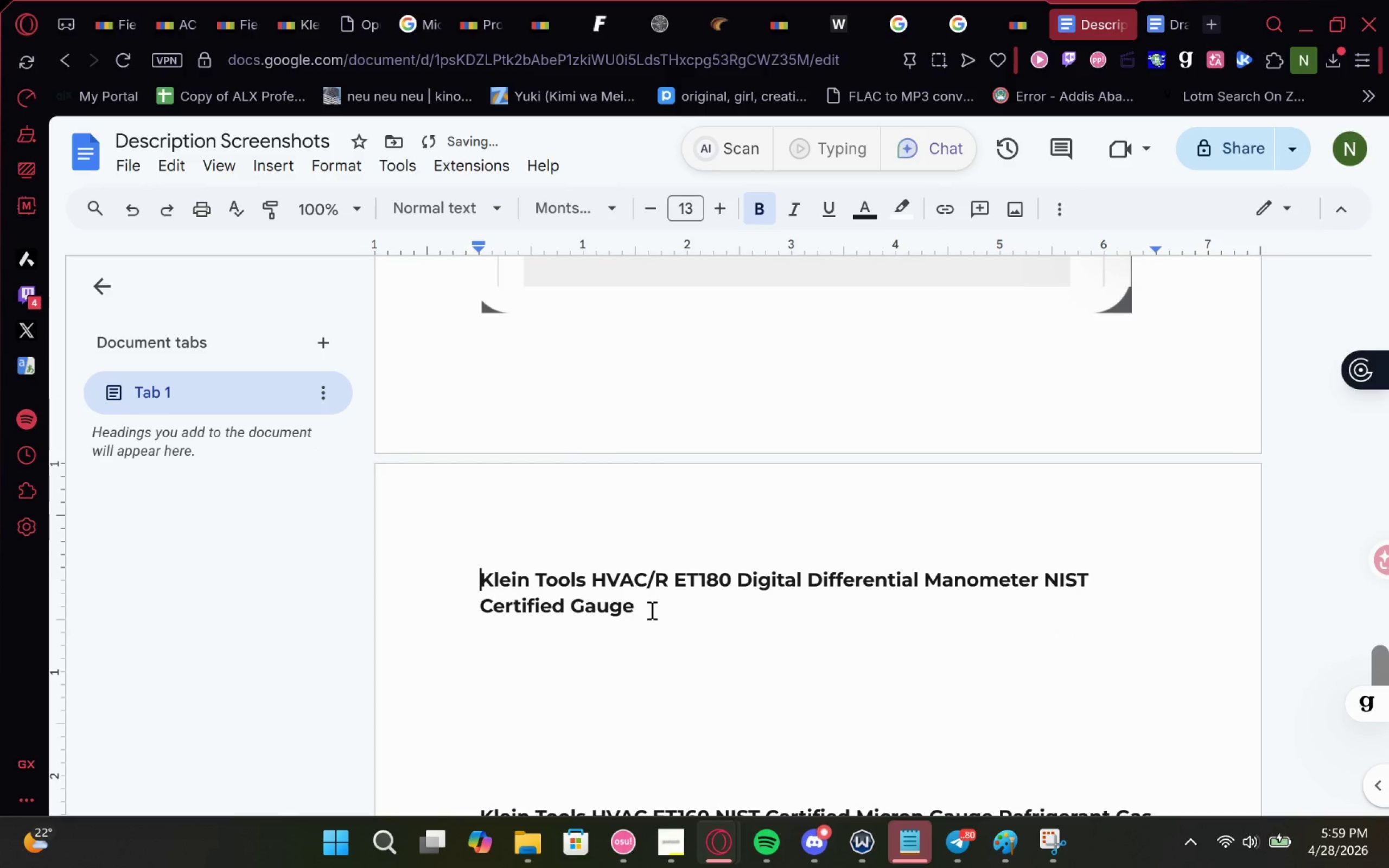 
left_click([651, 613])
 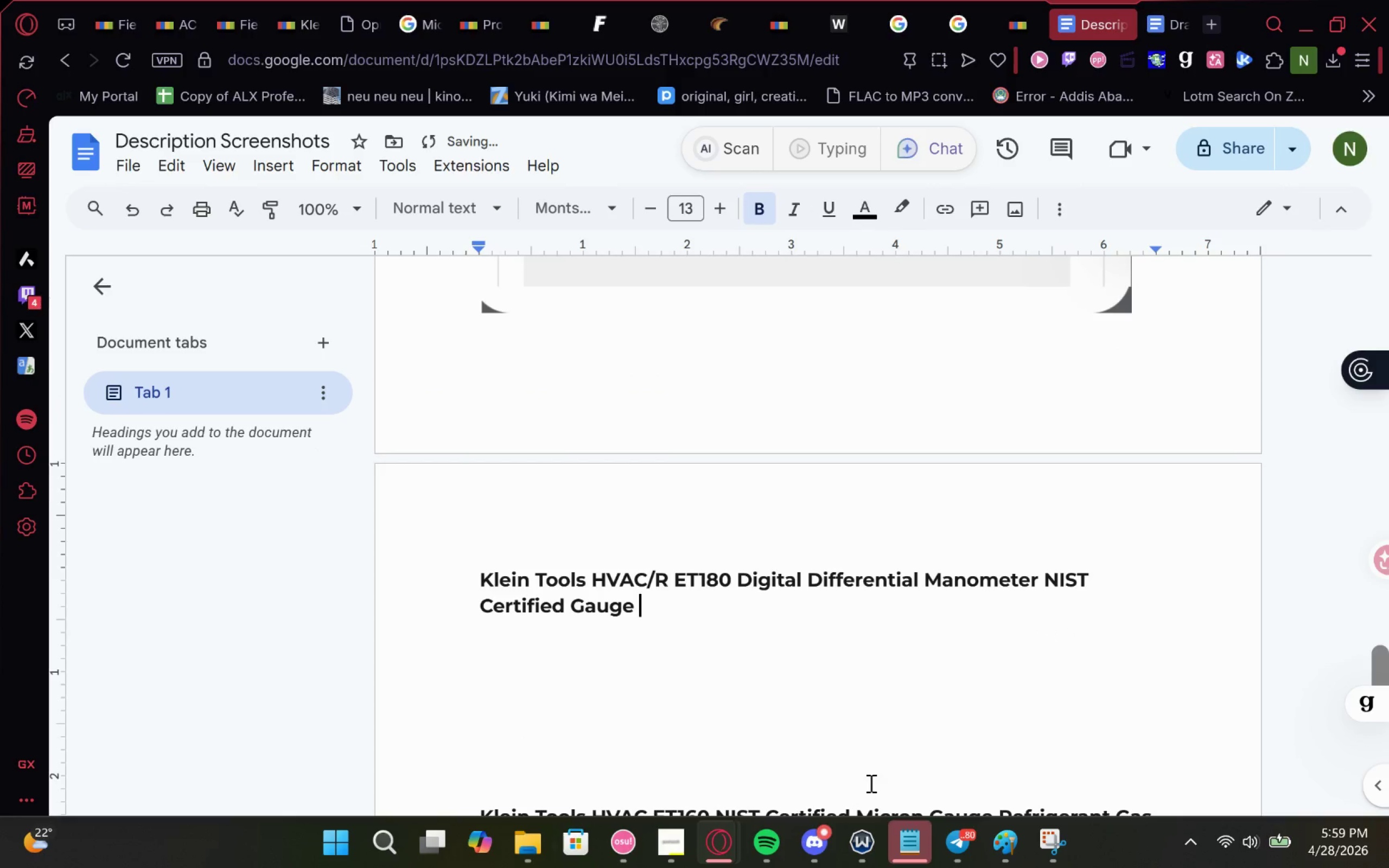 
key(Enter)
 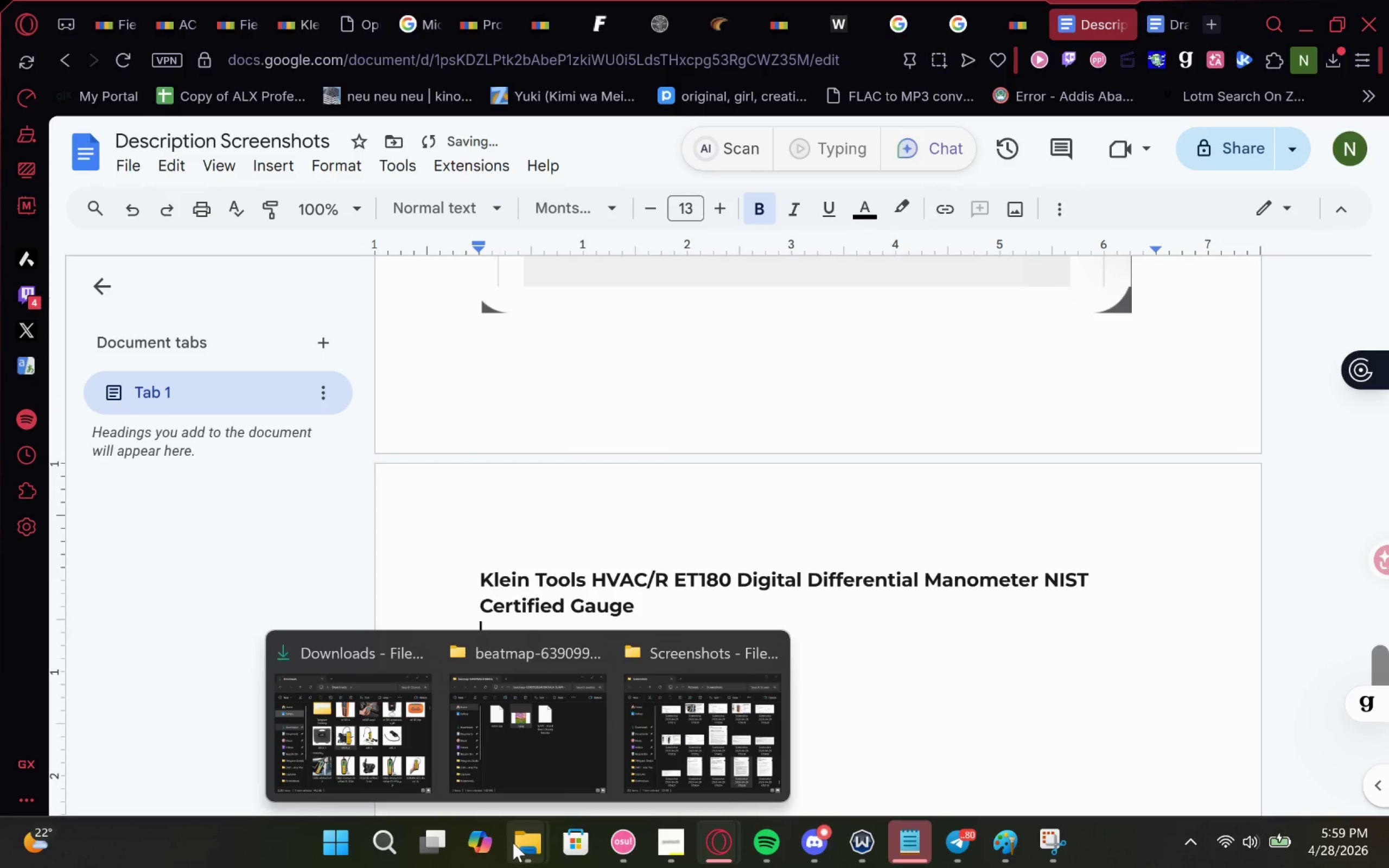 
left_click([669, 754])
 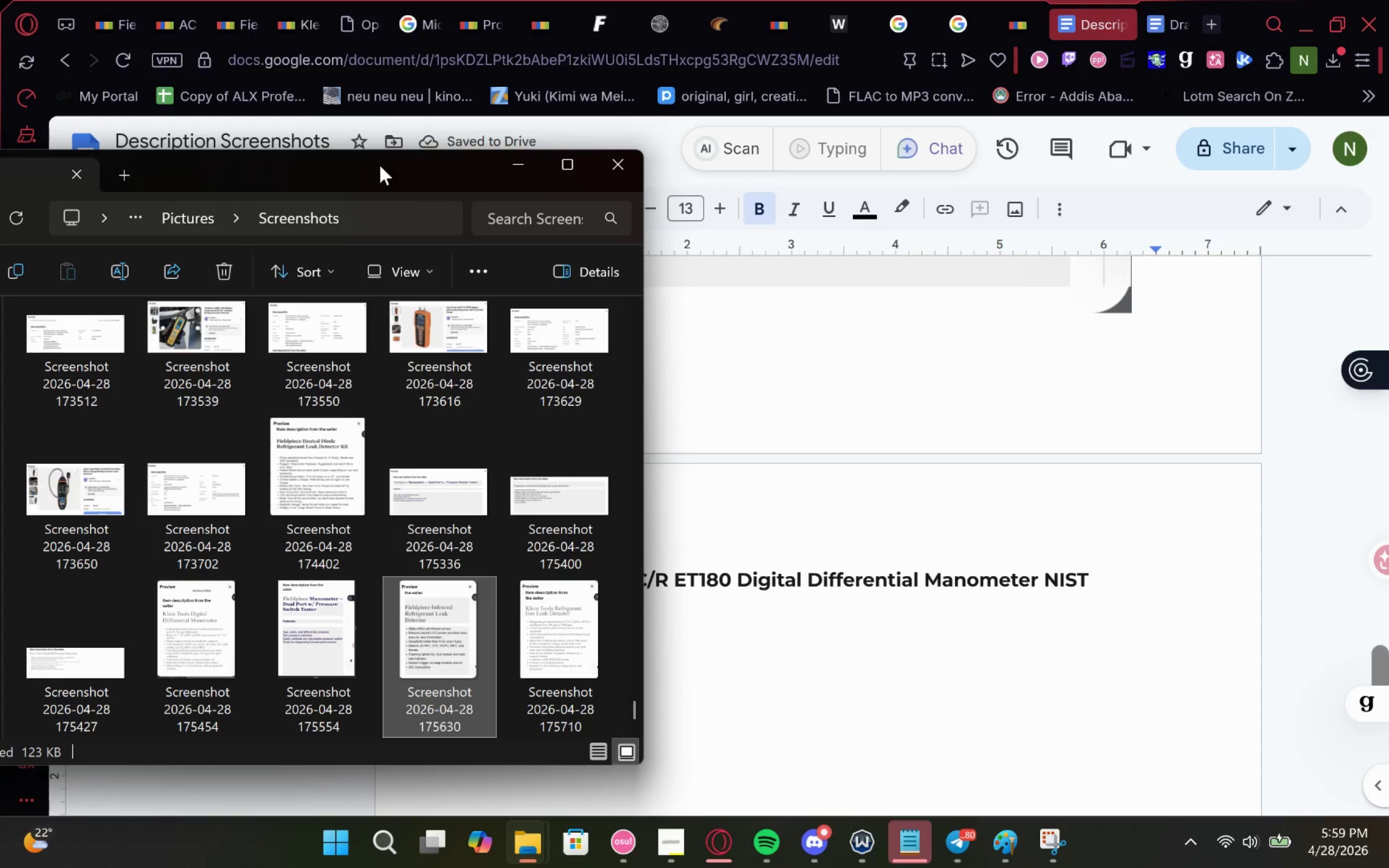 
left_click_drag(start_coordinate=[380, 163], to_coordinate=[398, 148])
 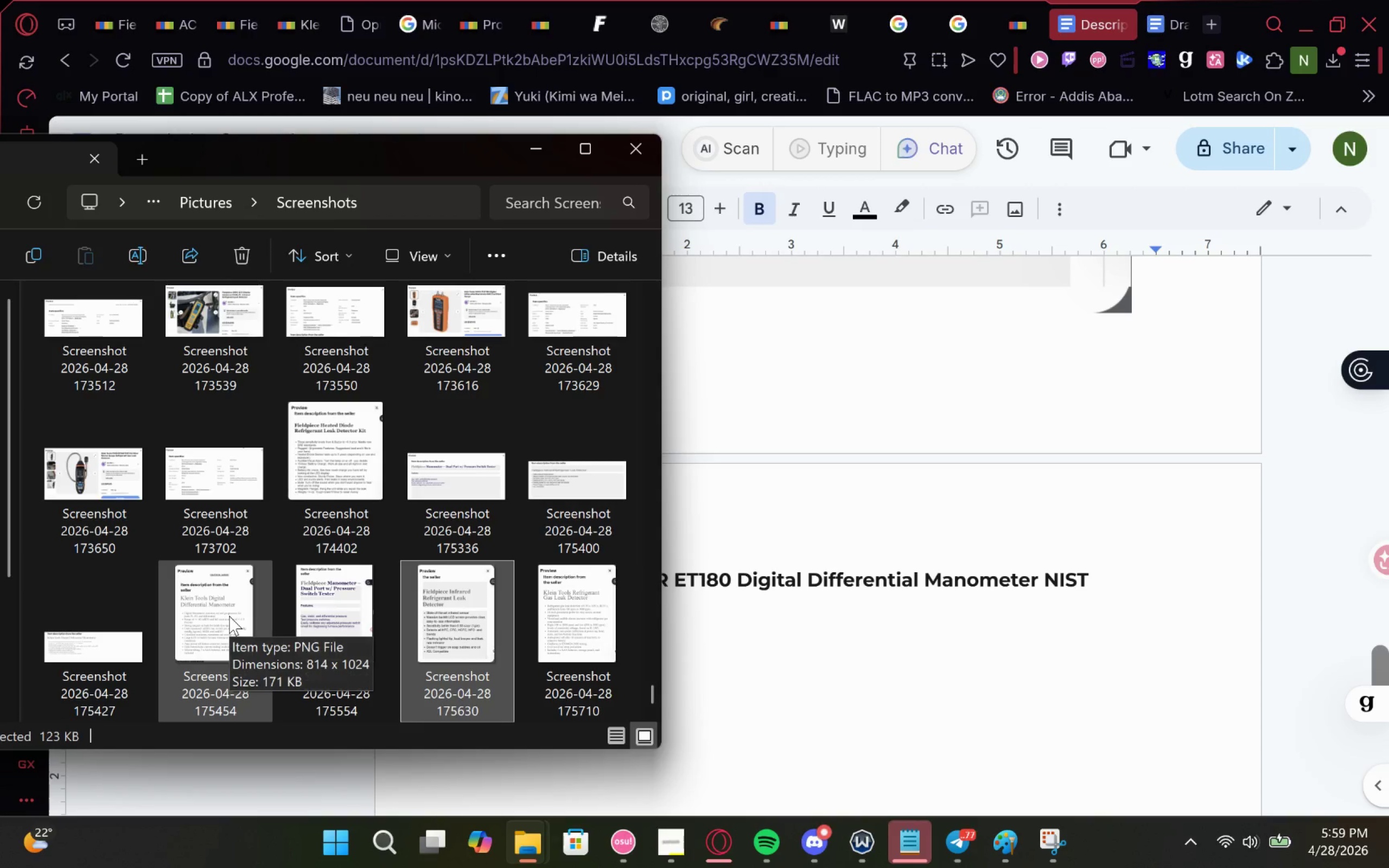 
left_click_drag(start_coordinate=[229, 616], to_coordinate=[929, 692])
 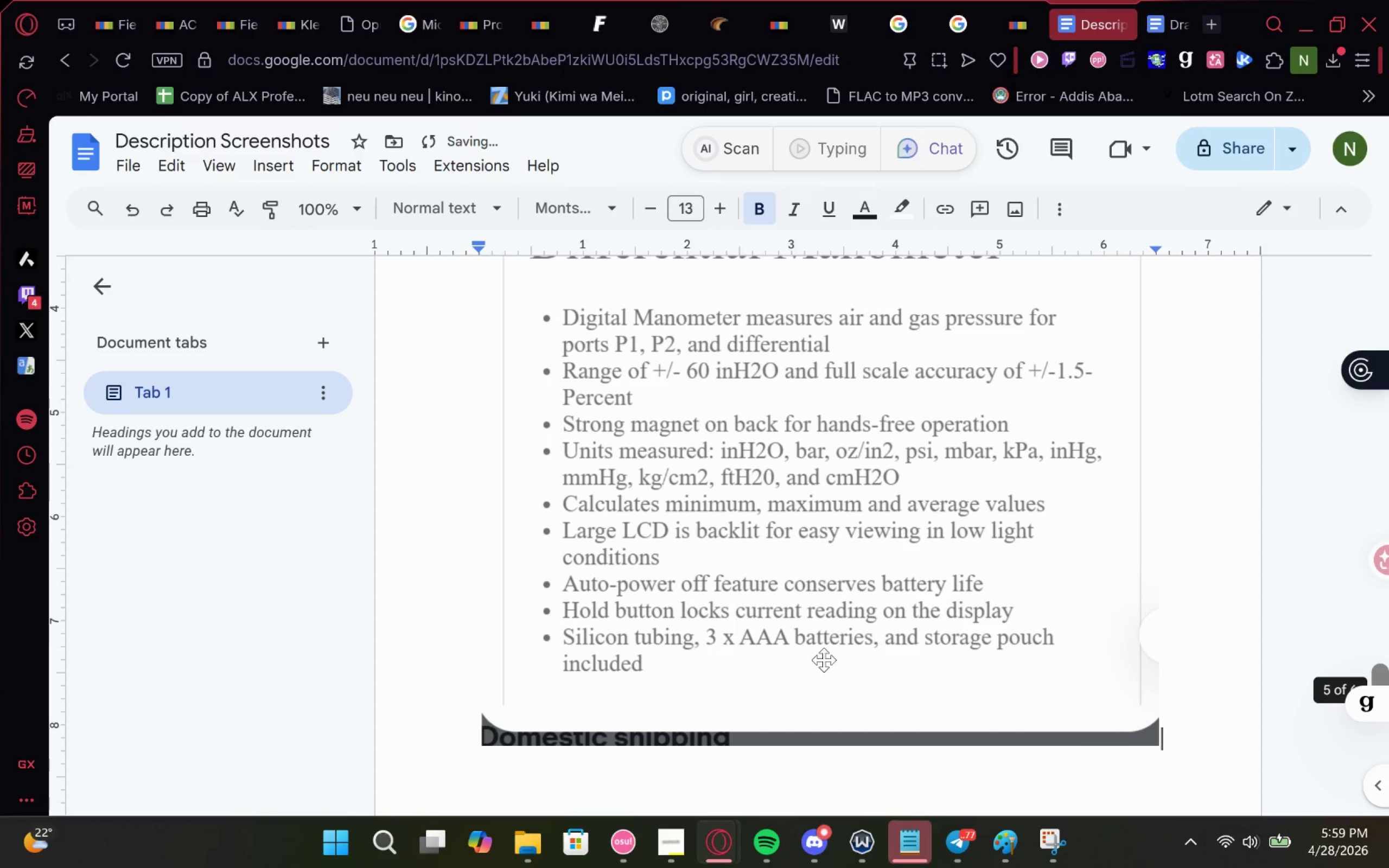 
scroll: coordinate [848, 645], scroll_direction: none, amount: 0.0
 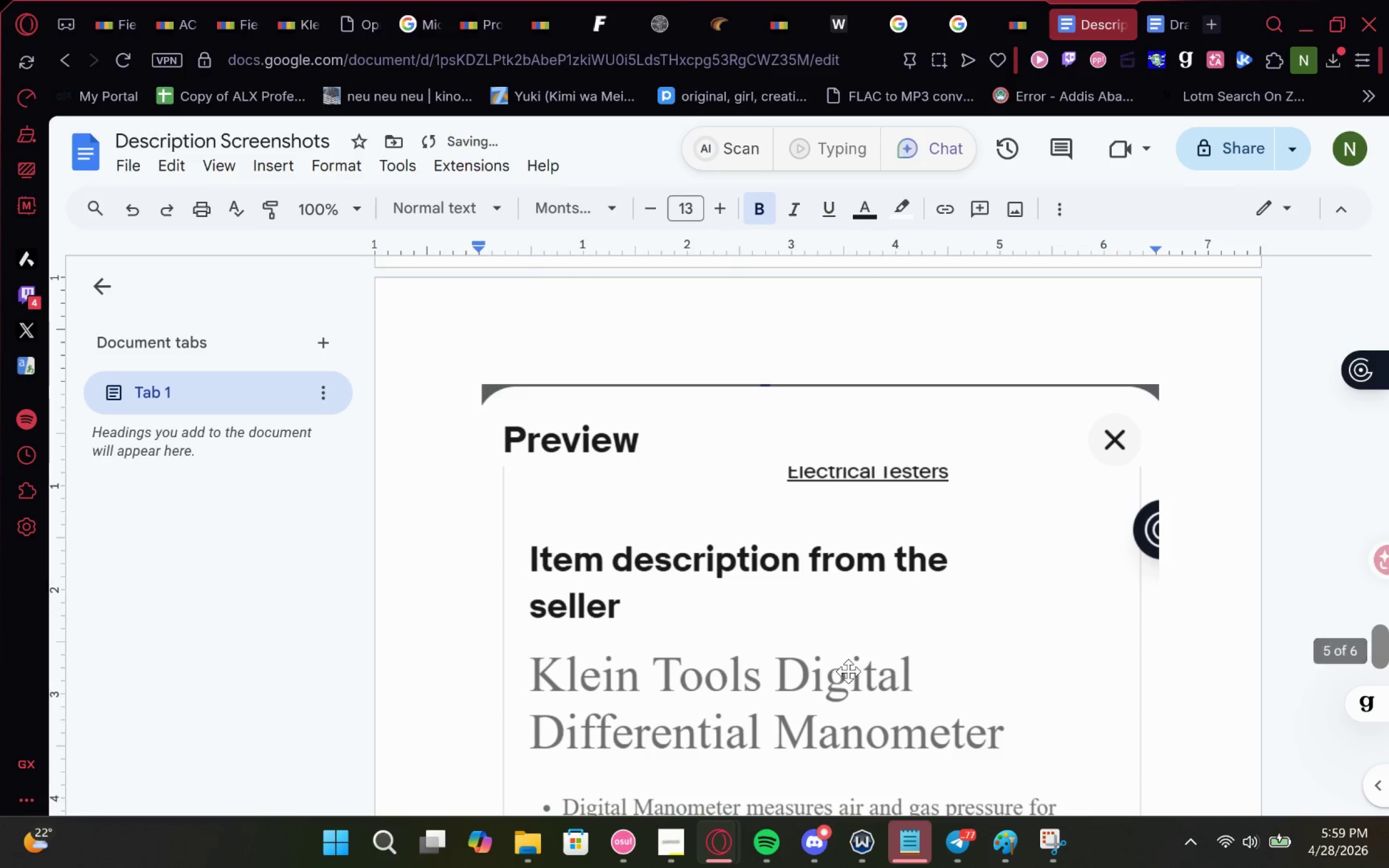 
scroll: coordinate [848, 671], scroll_direction: up, amount: 1.0
 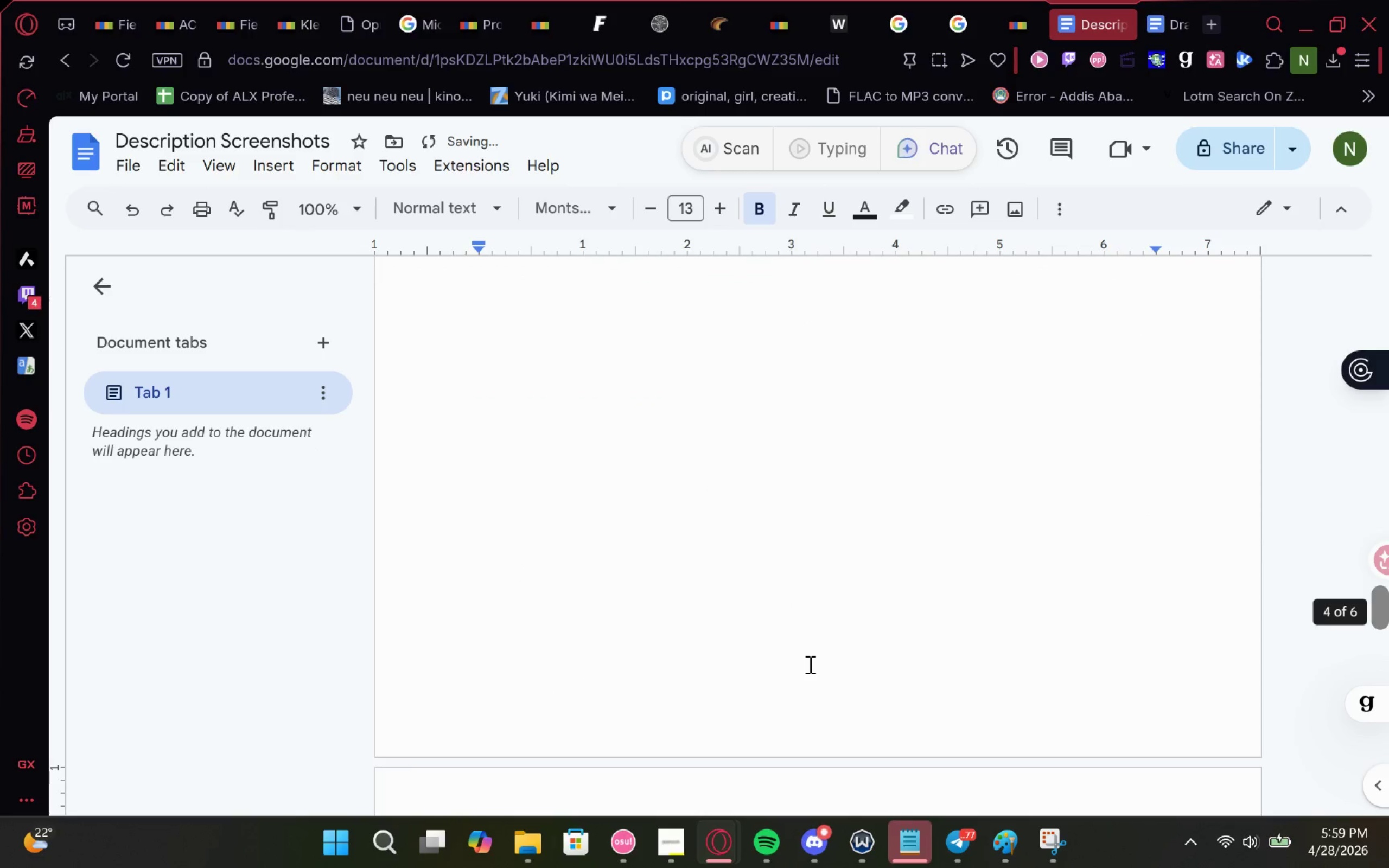 
scroll: coordinate [811, 666], scroll_direction: down, amount: 2.0
 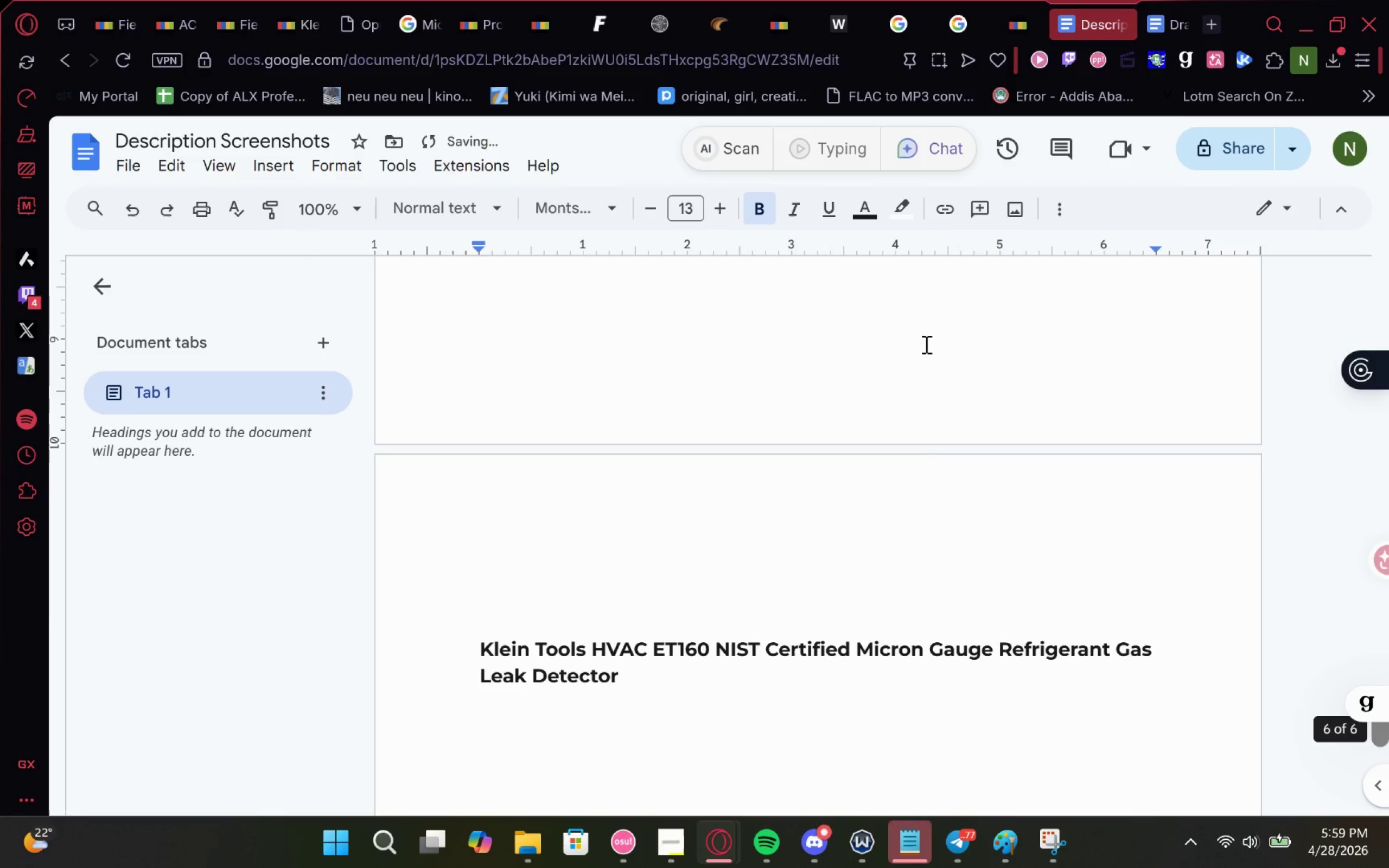 
left_click([978, 547])
 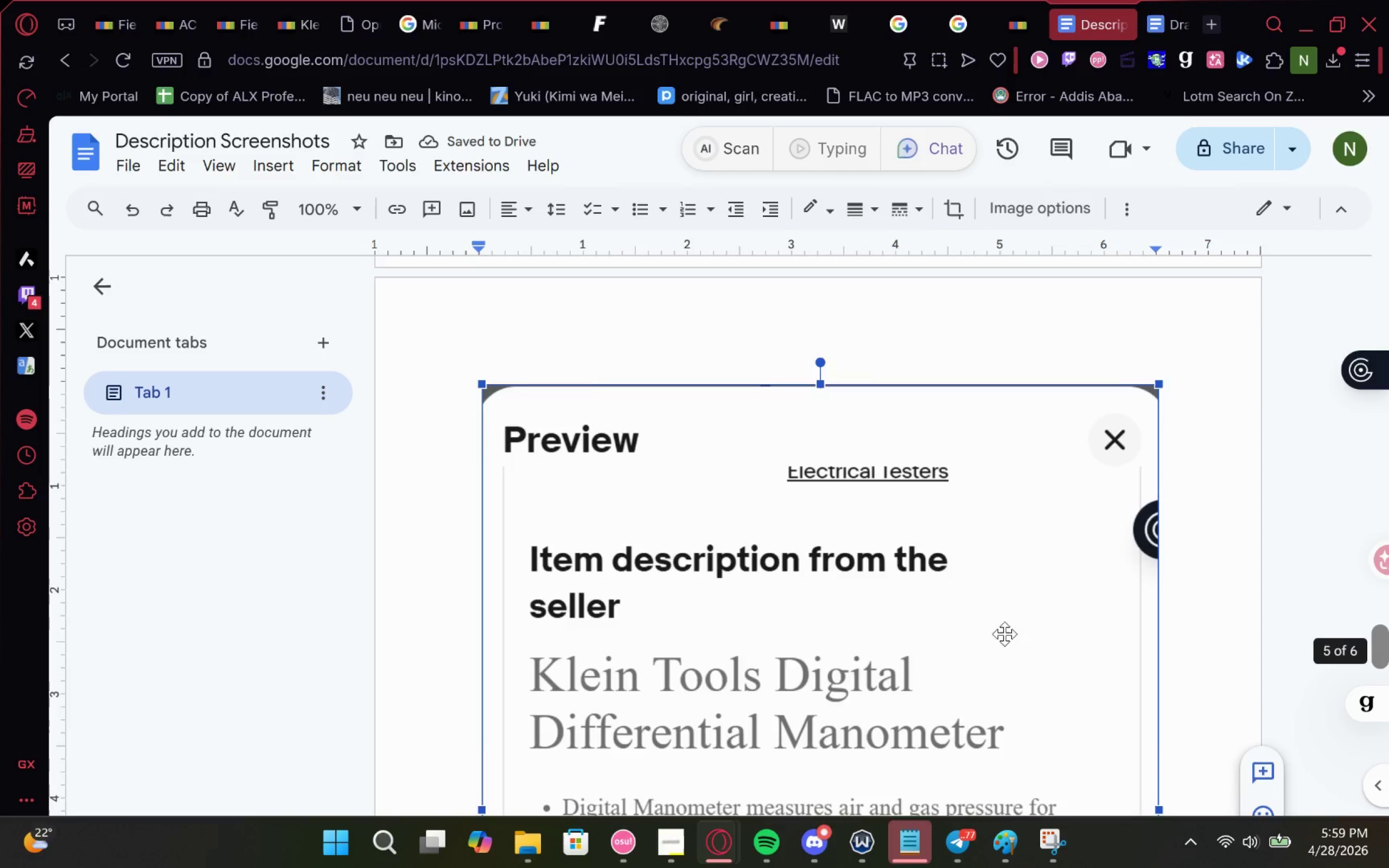 
scroll: coordinate [921, 486], scroll_direction: up, amount: 1.0
 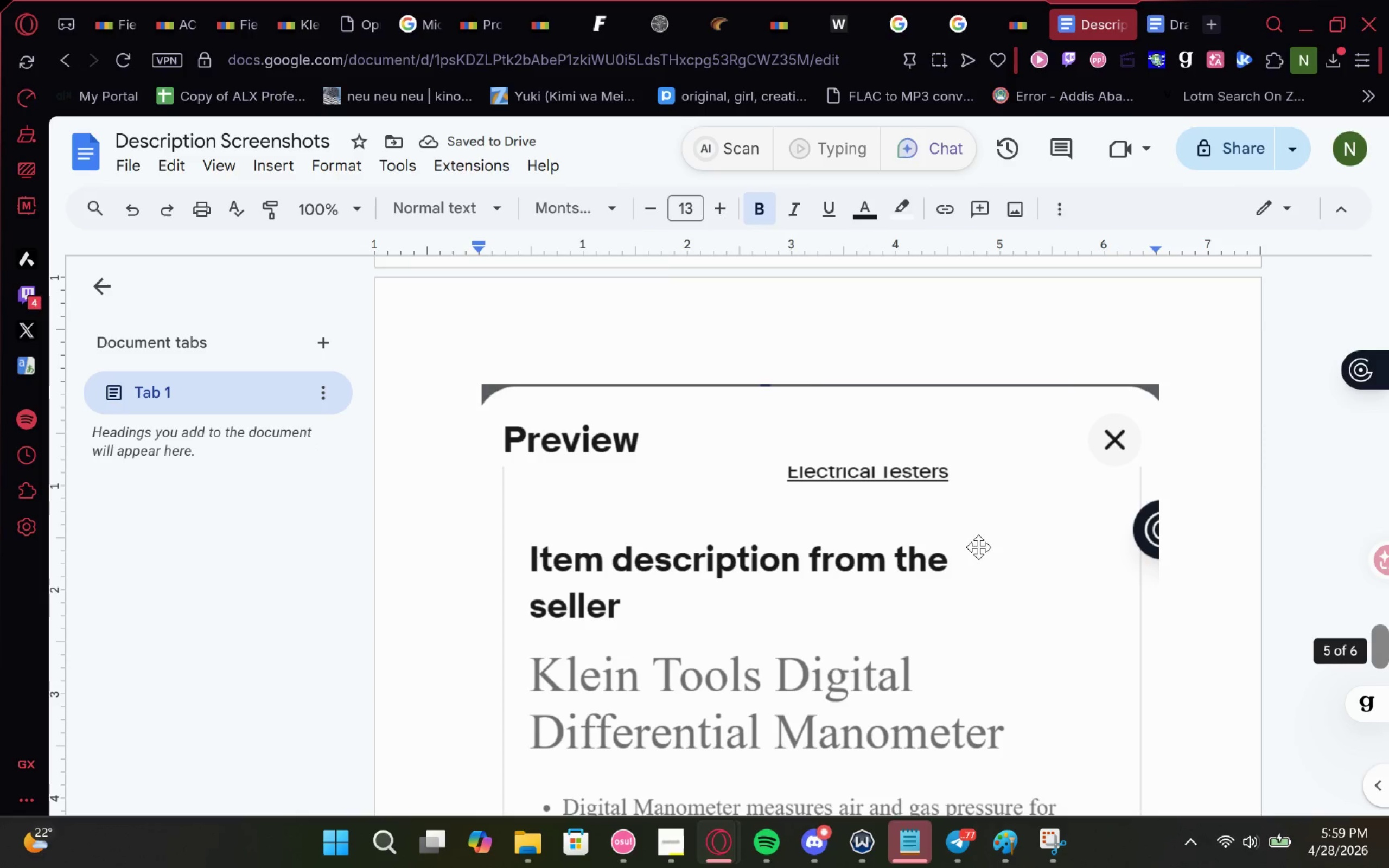 
scroll: coordinate [1003, 643], scroll_direction: none, amount: 0.0
 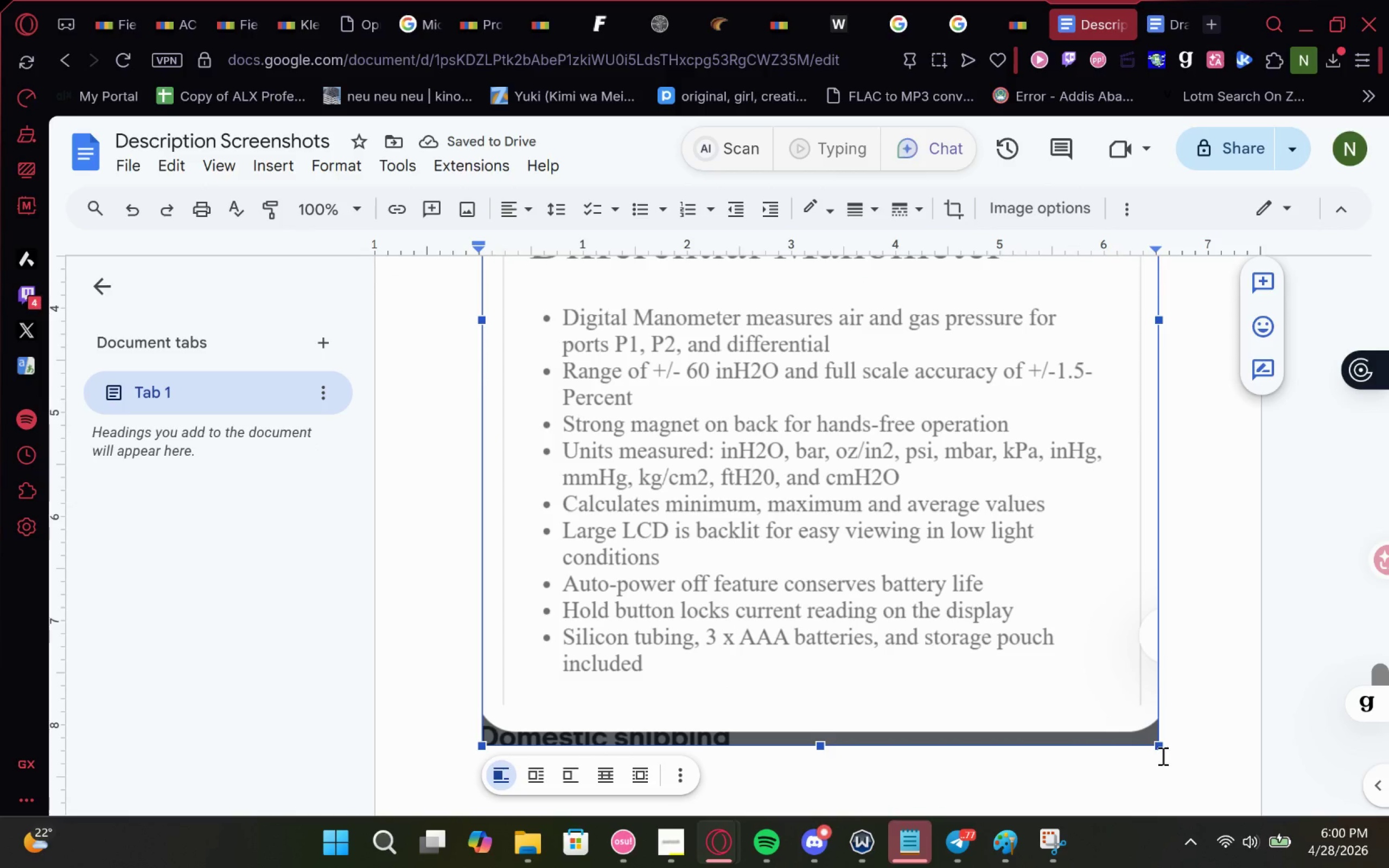 
left_click_drag(start_coordinate=[1156, 744], to_coordinate=[1114, 662])
 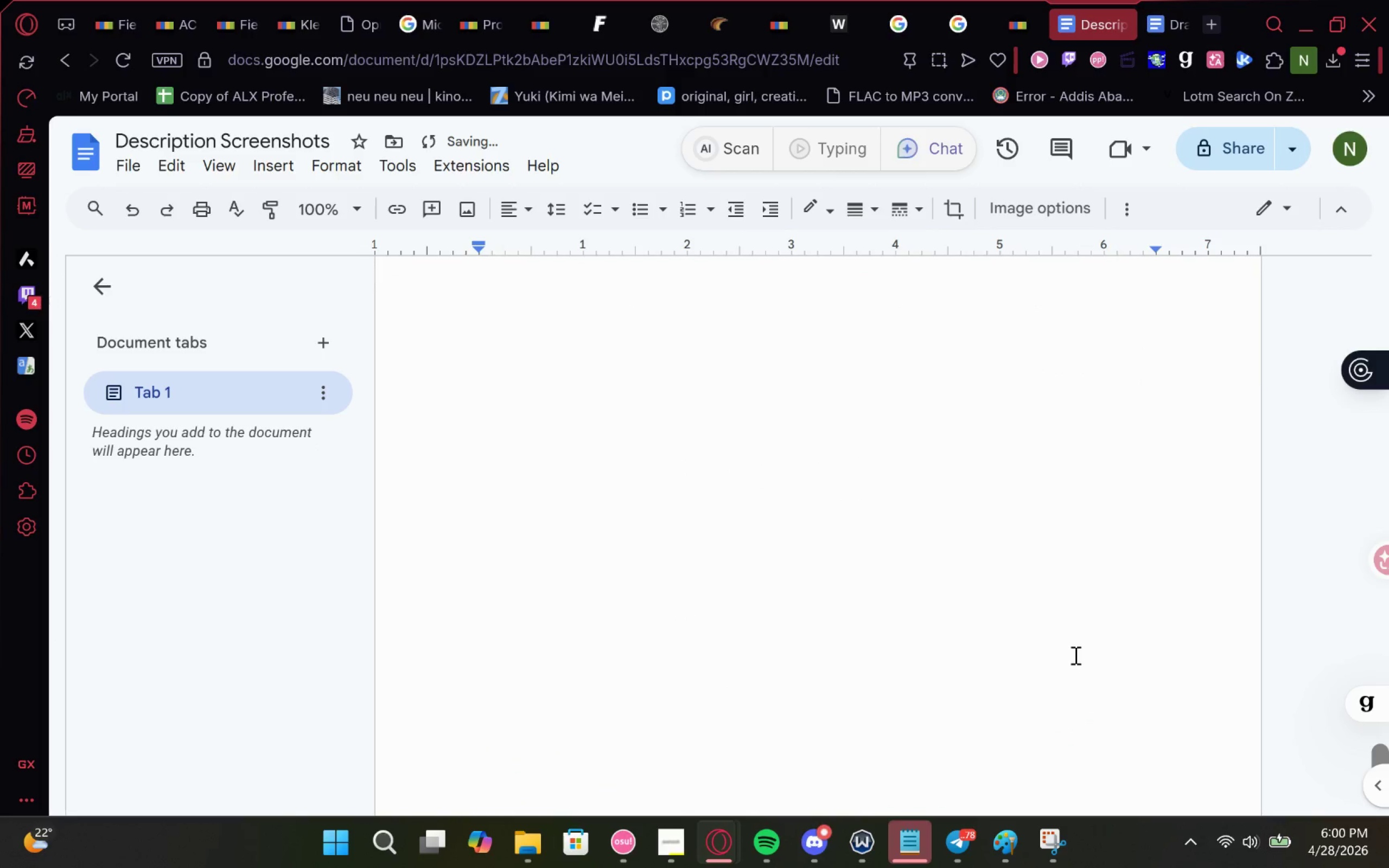 
scroll: coordinate [1059, 666], scroll_direction: up, amount: 2.0
 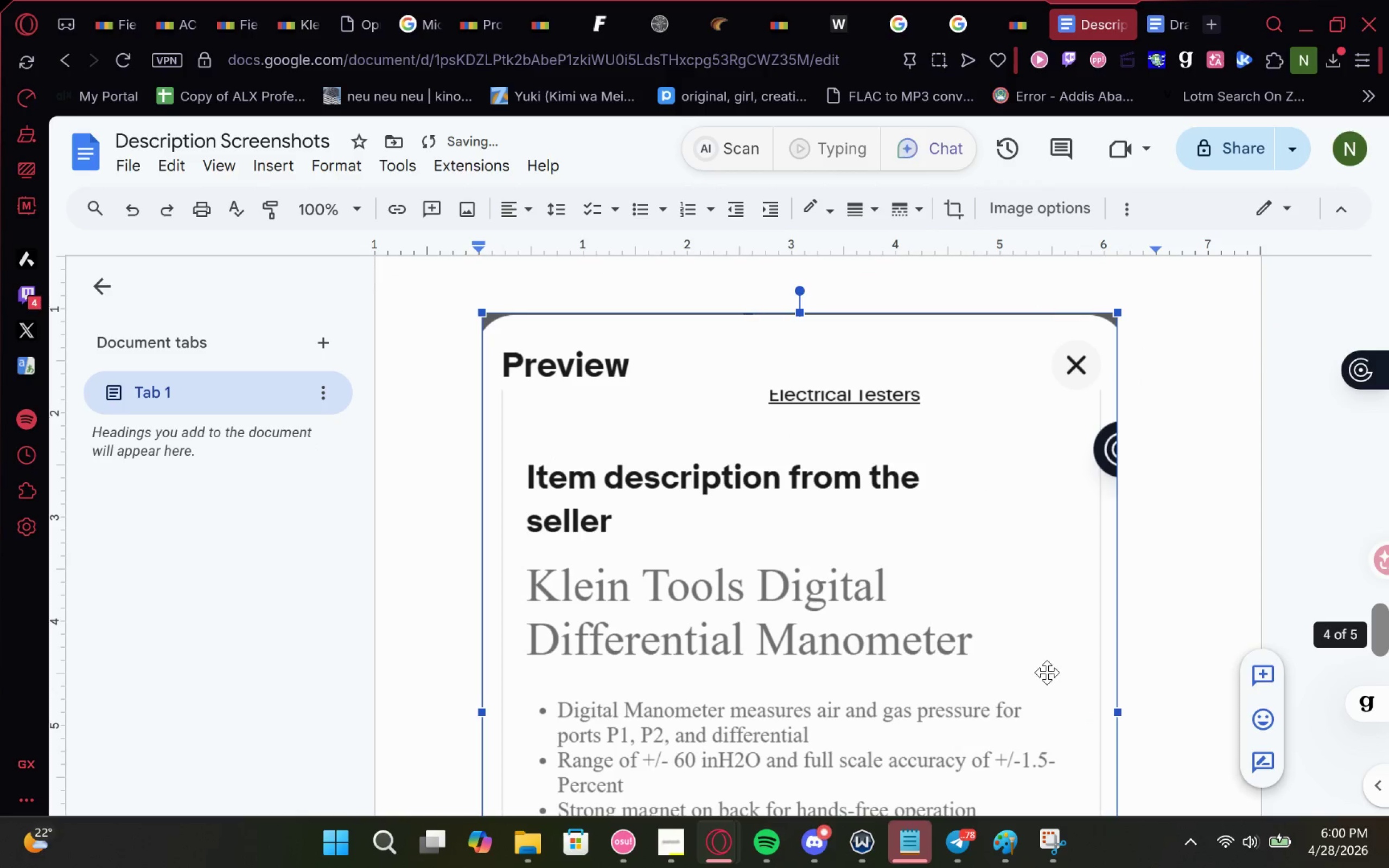 
scroll: coordinate [1046, 674], scroll_direction: none, amount: 0.0
 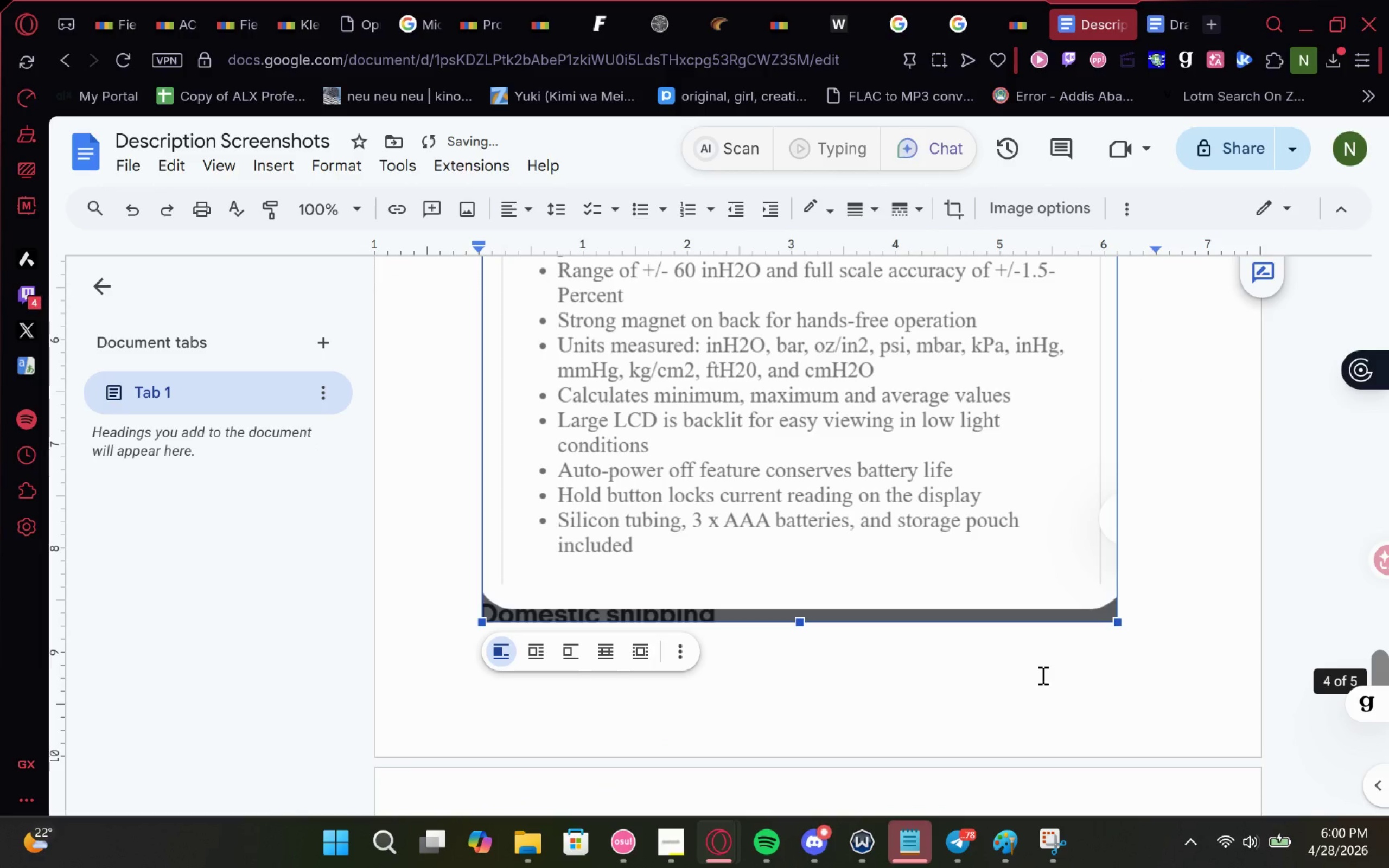 
scroll: coordinate [1021, 682], scroll_direction: up, amount: 2.0
 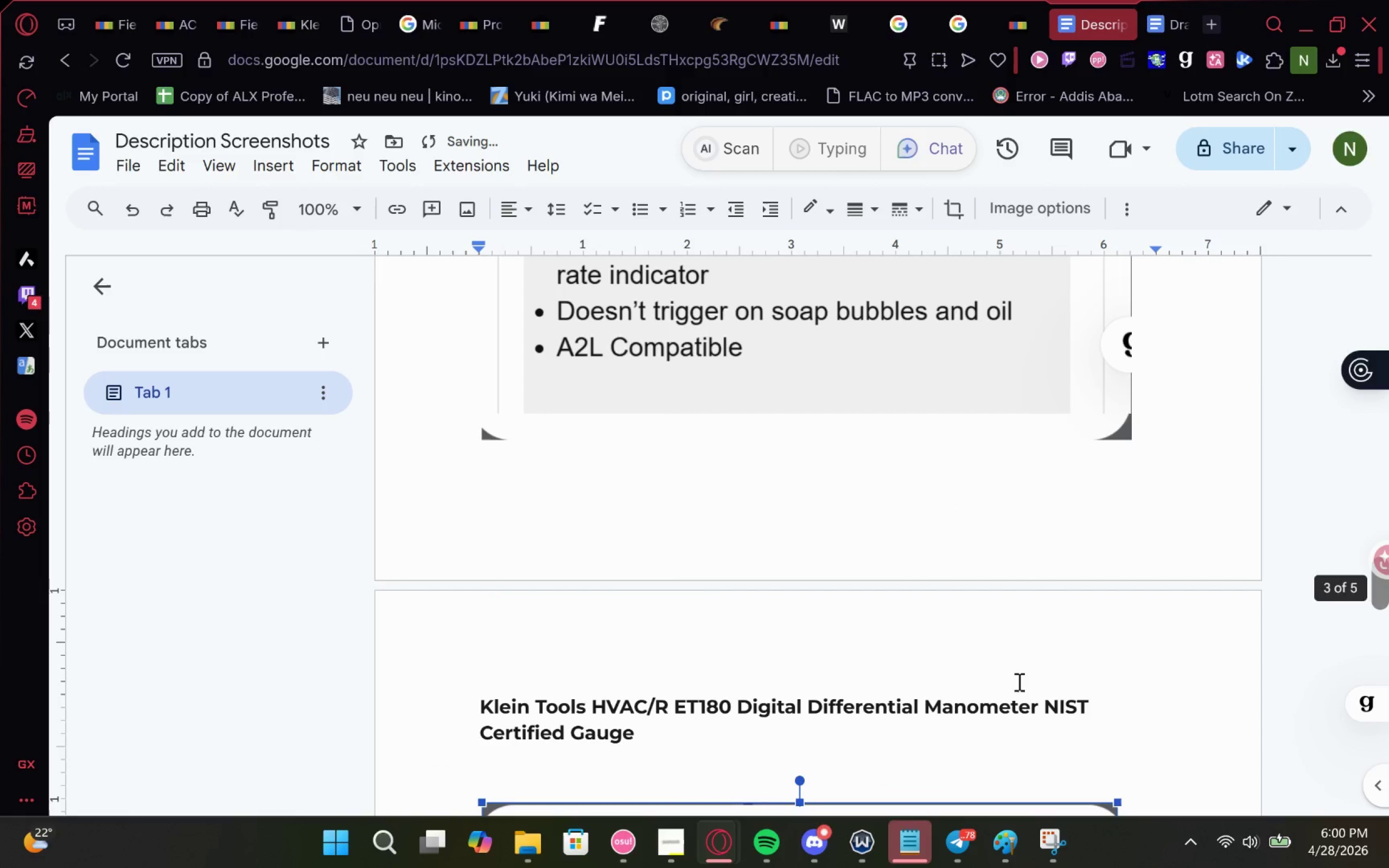 
left_click([613, 433])
 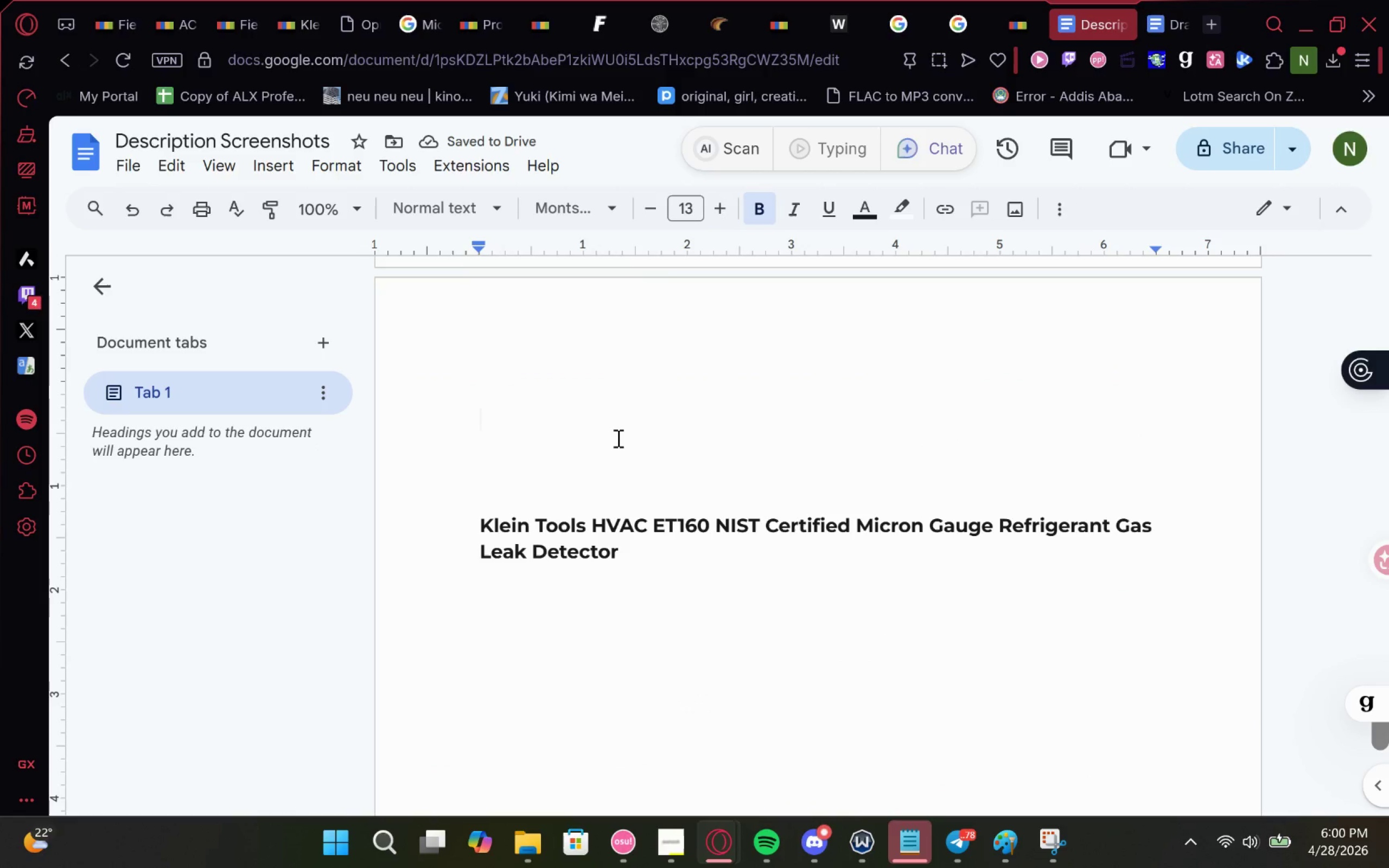 
scroll: coordinate [859, 603], scroll_direction: down, amount: 4.0
 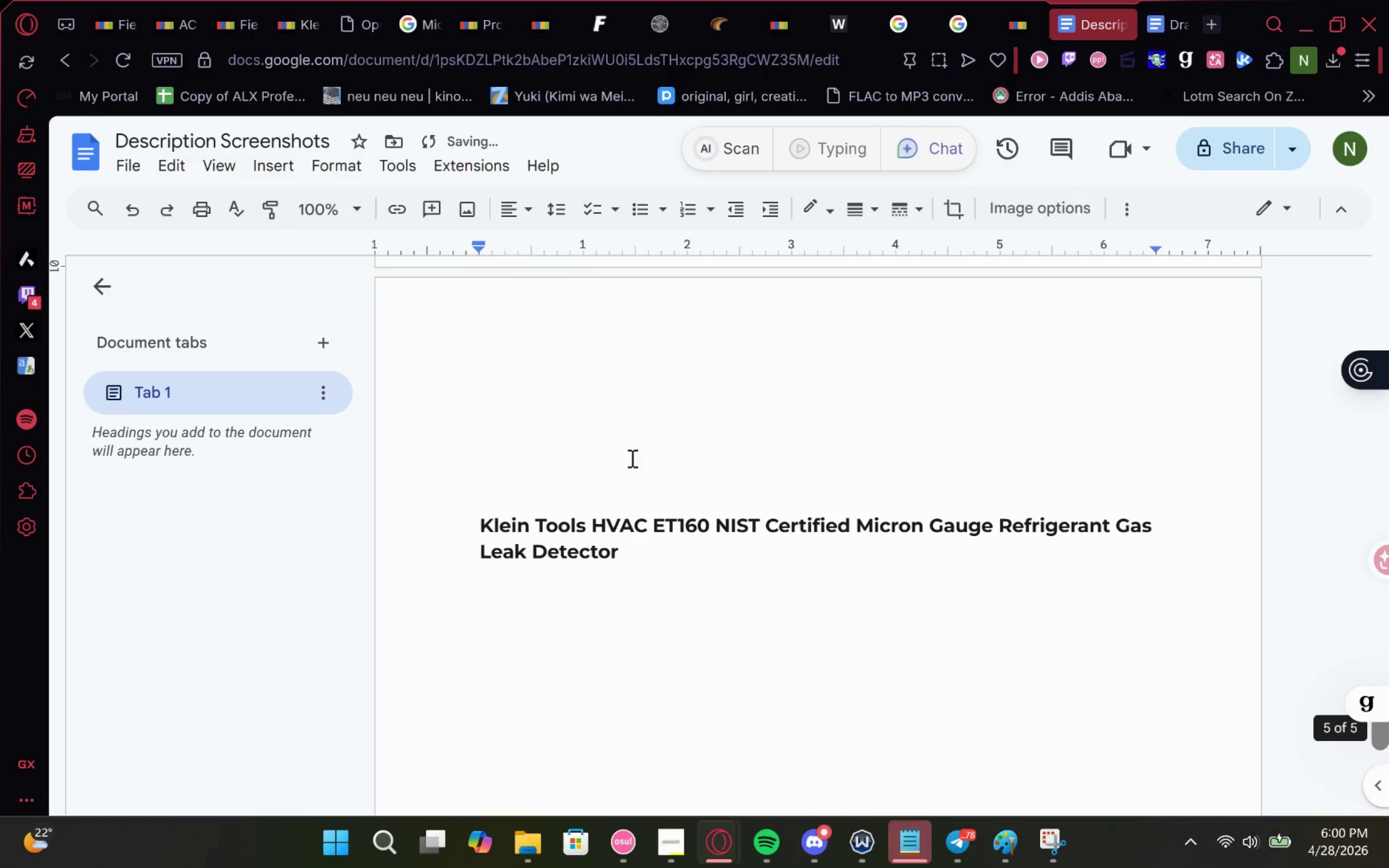 
key(Delete)
 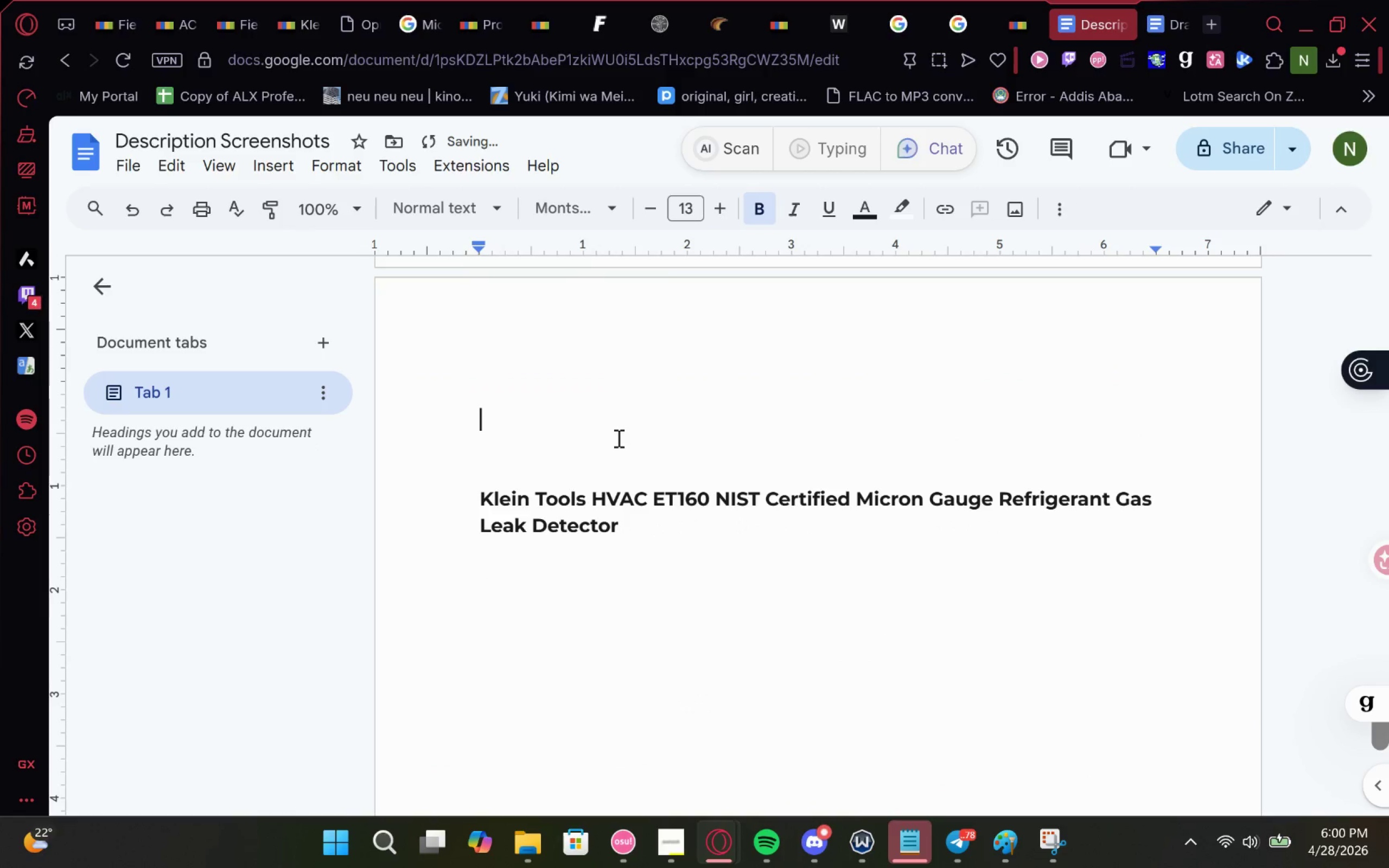 
key(Delete)
 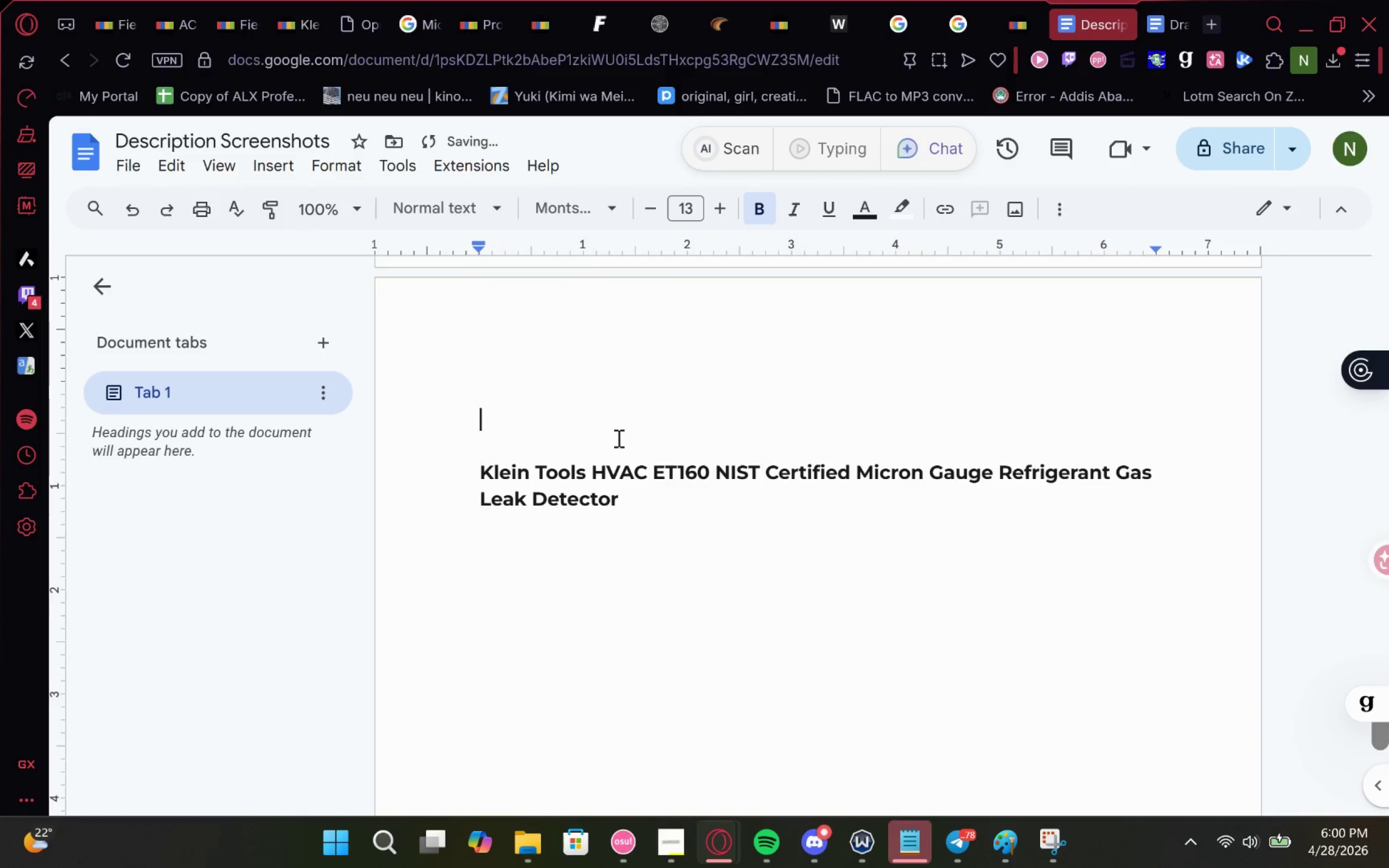 
key(Delete)
 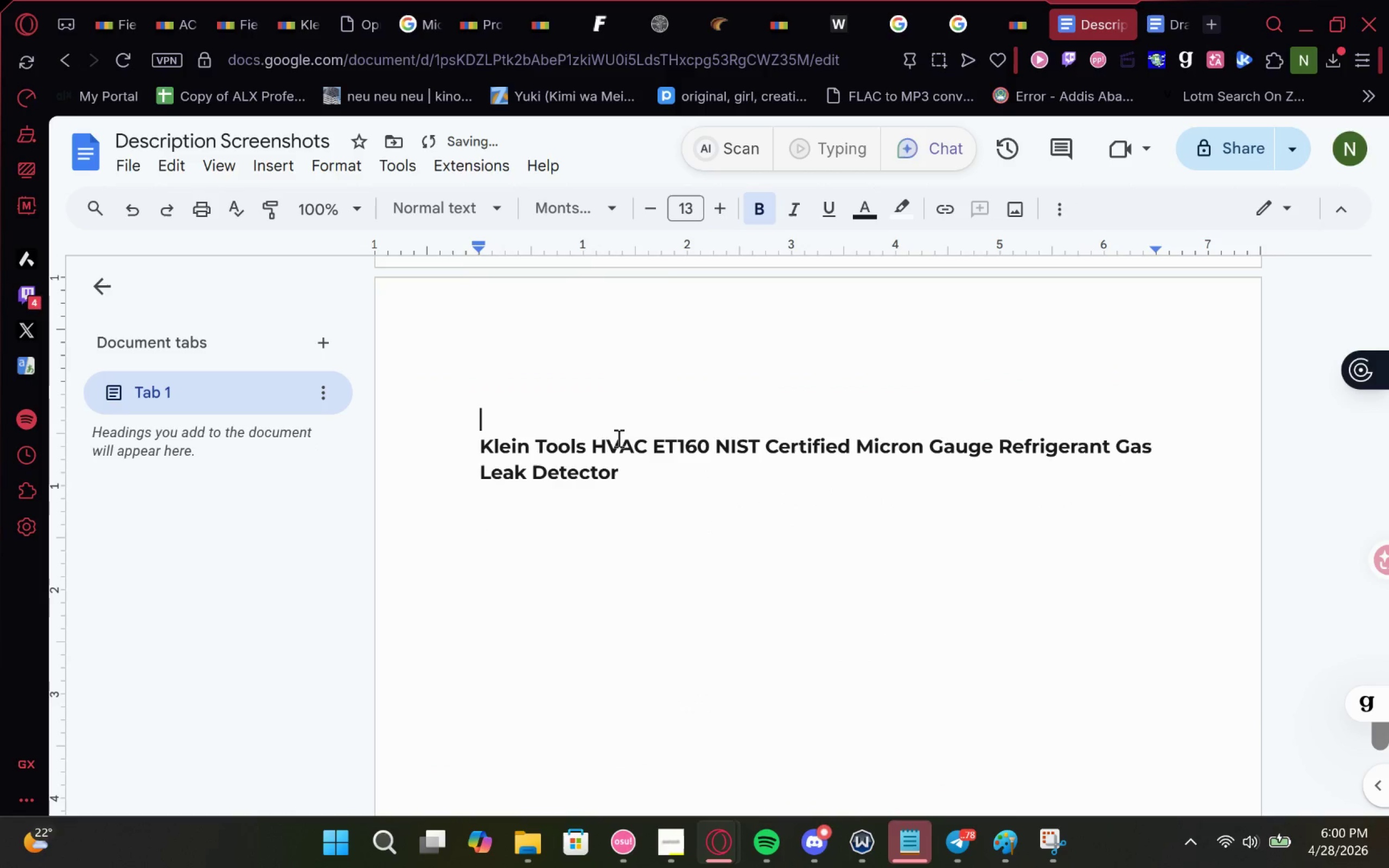 
key(Delete)
 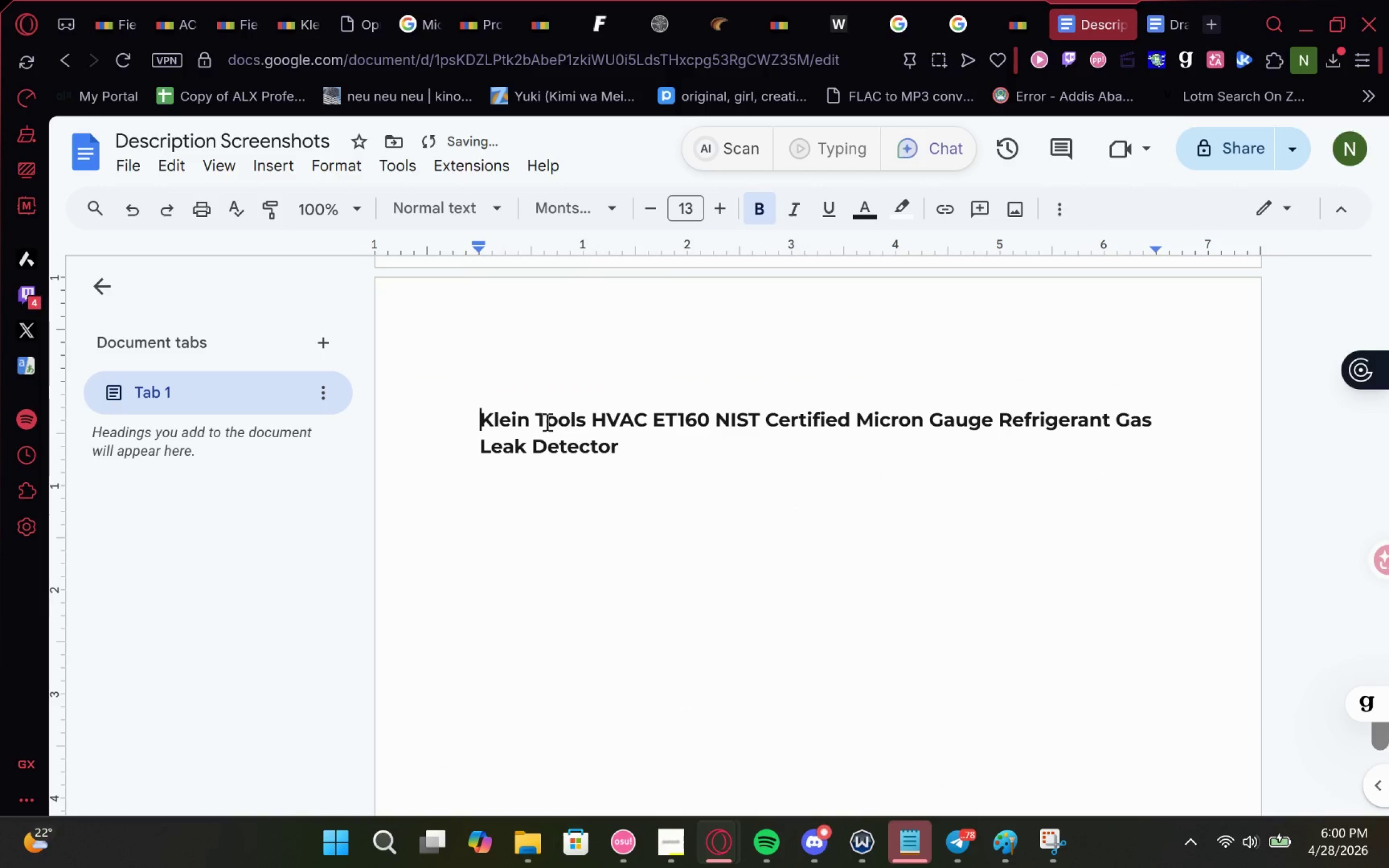 
key(Backspace)
 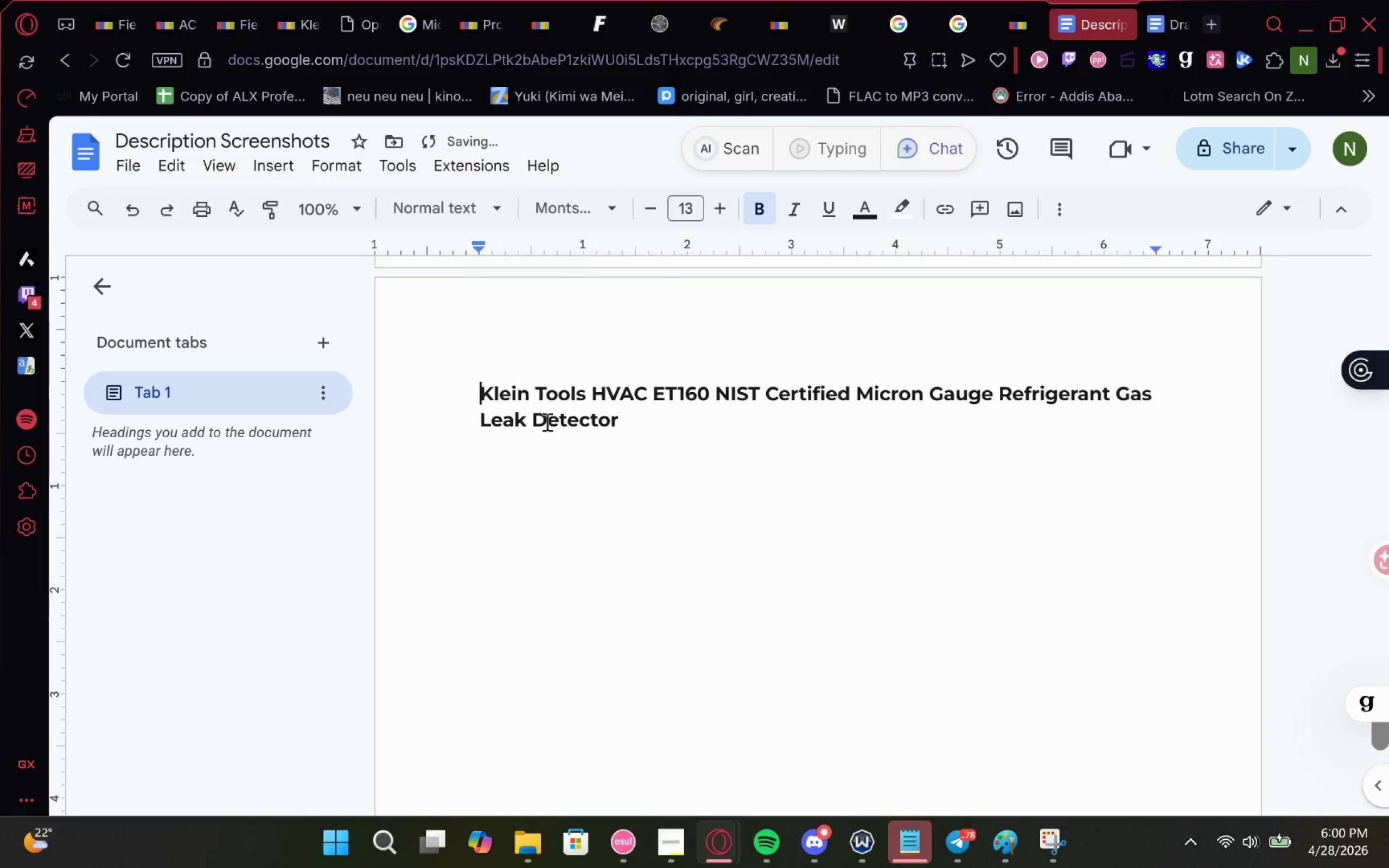 
key(Backspace)
 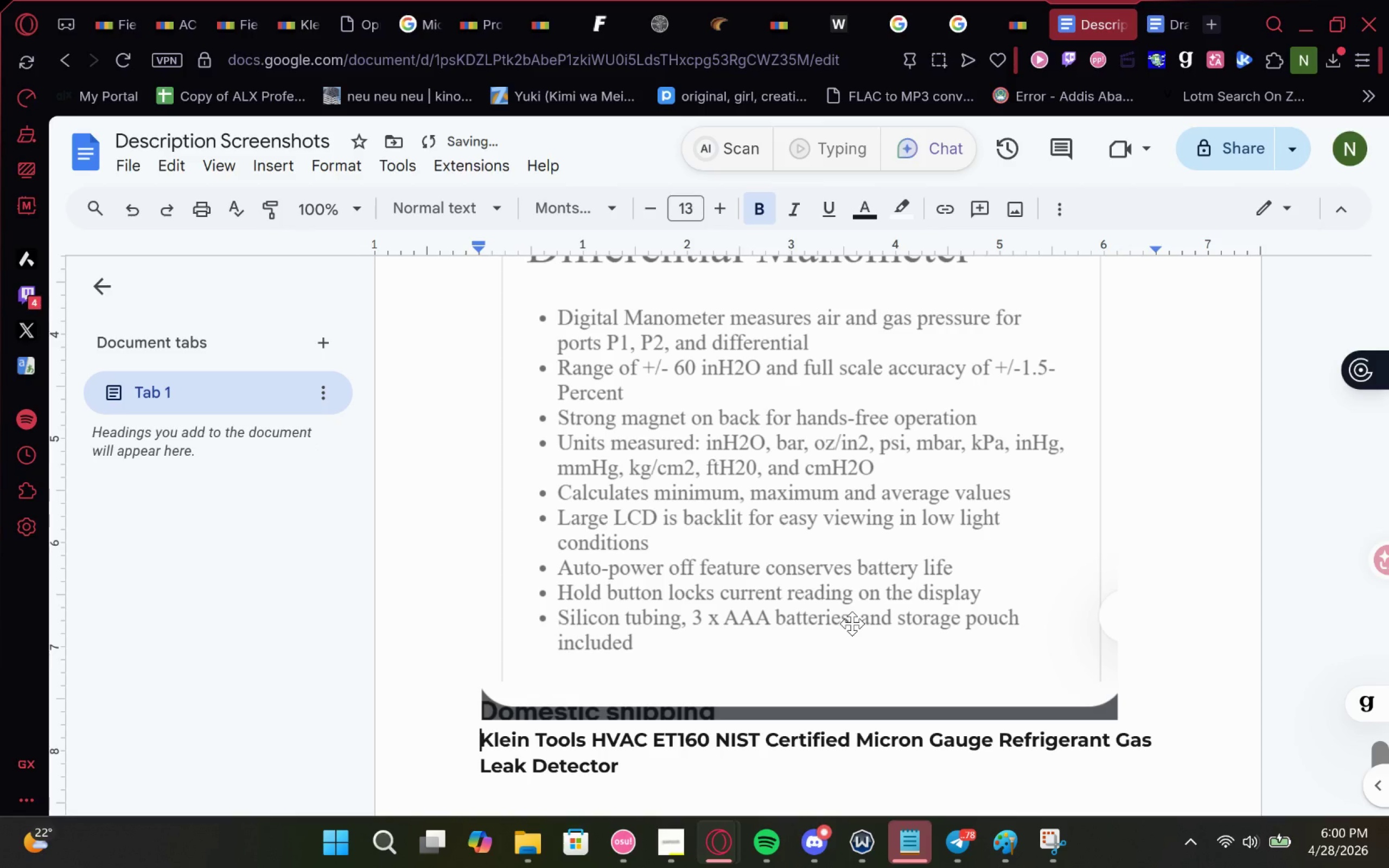 
key(Enter)
 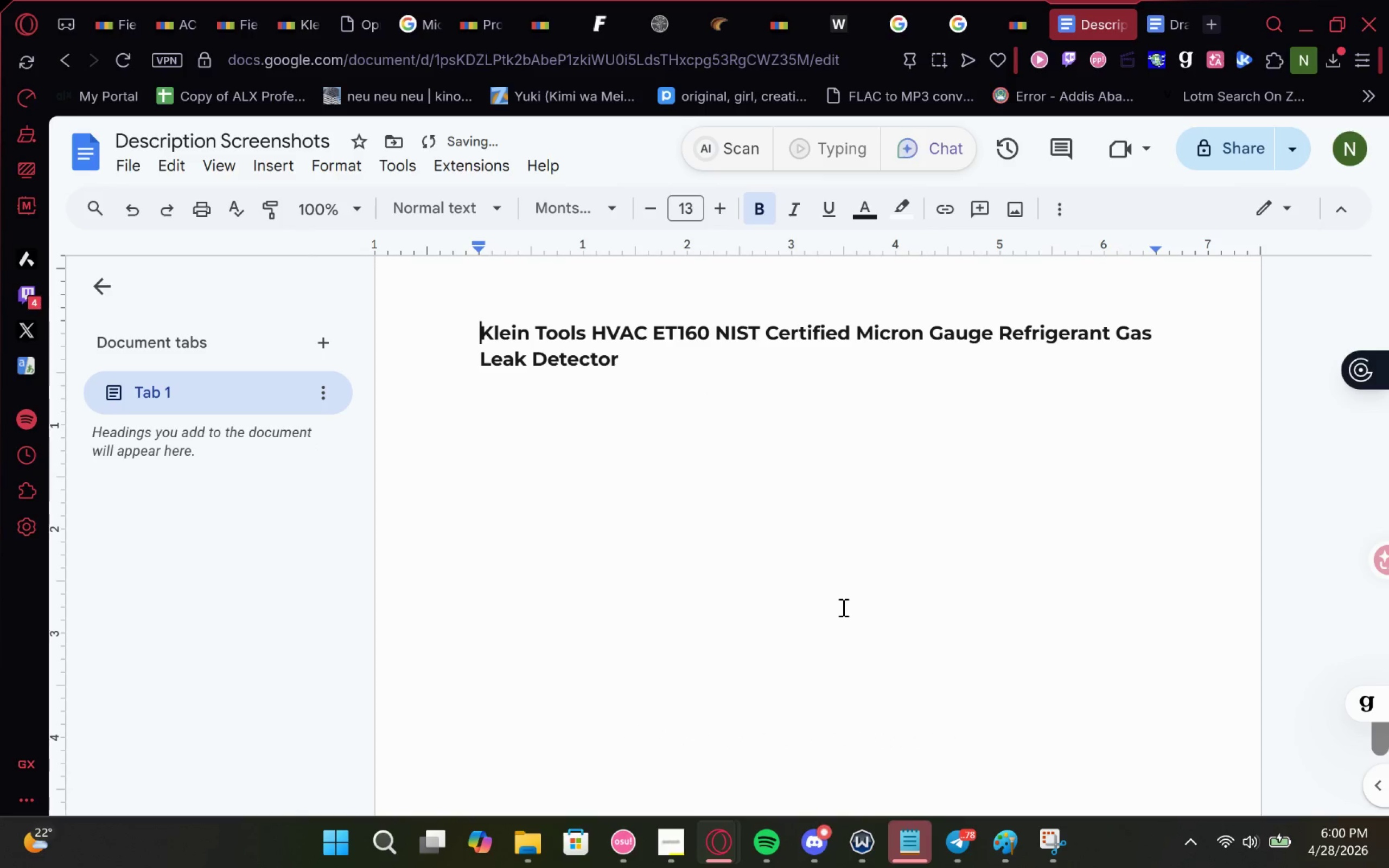 
scroll: coordinate [837, 609], scroll_direction: up, amount: 1.0
 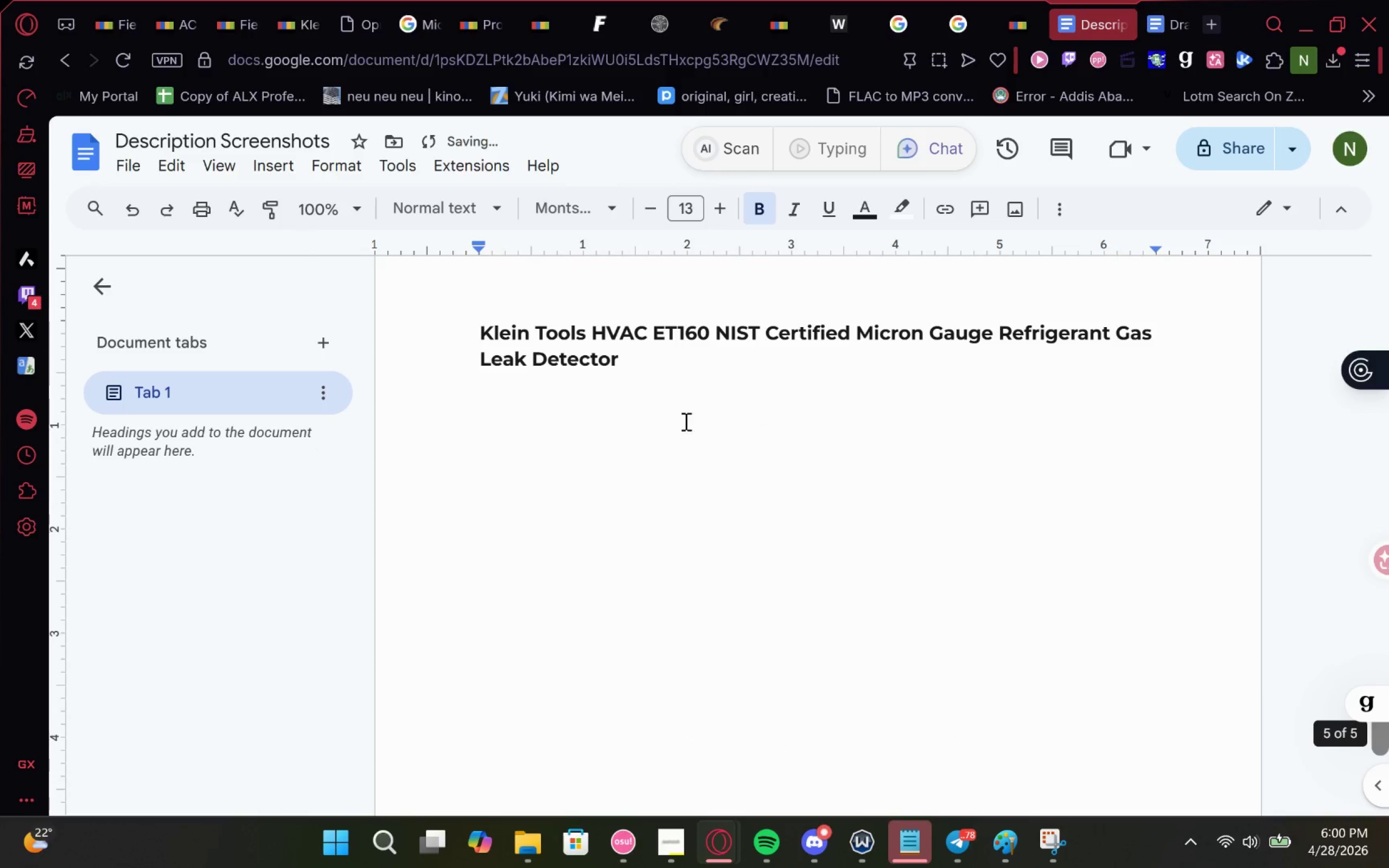 
left_click([663, 380])
 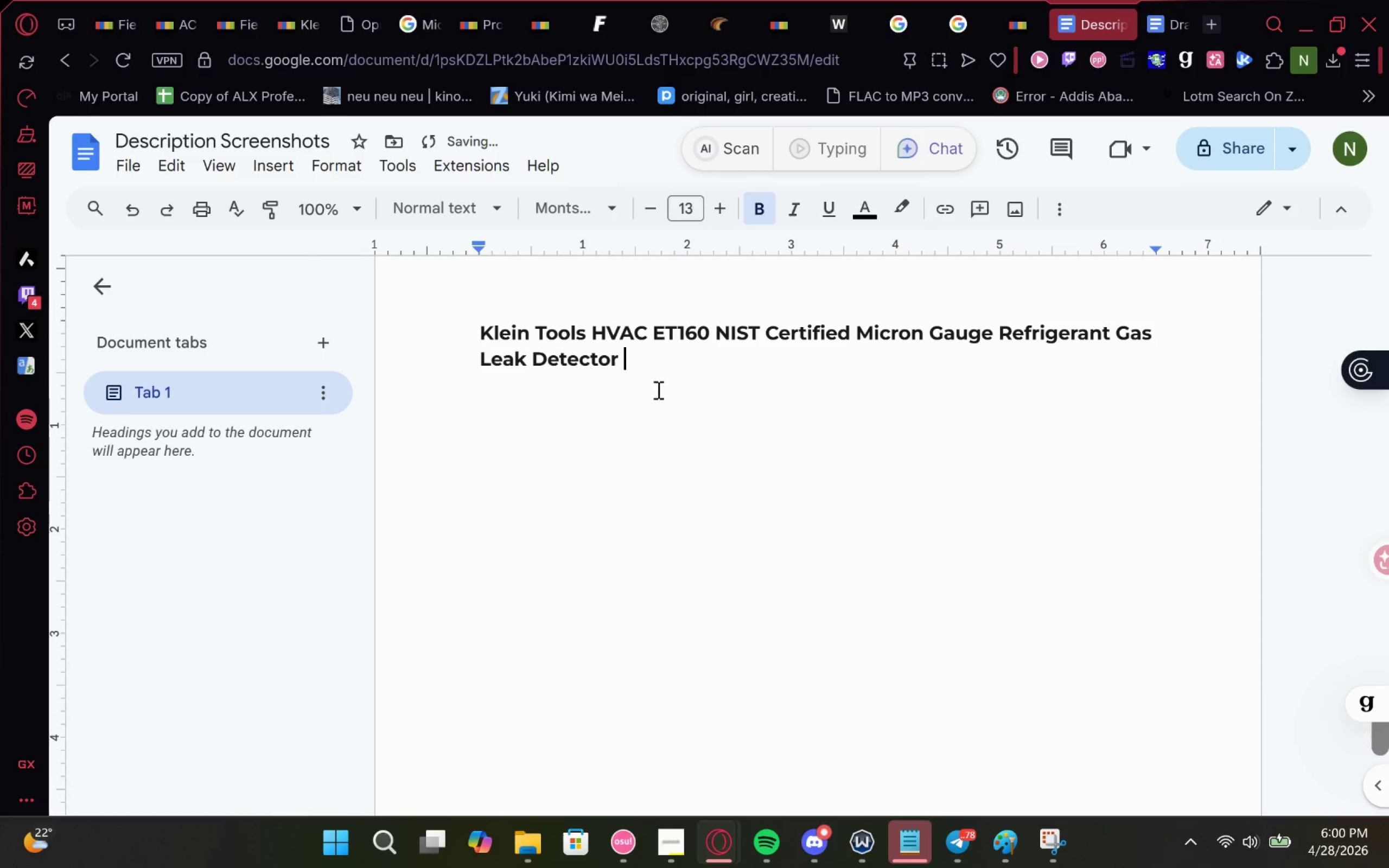 
key(Enter)
 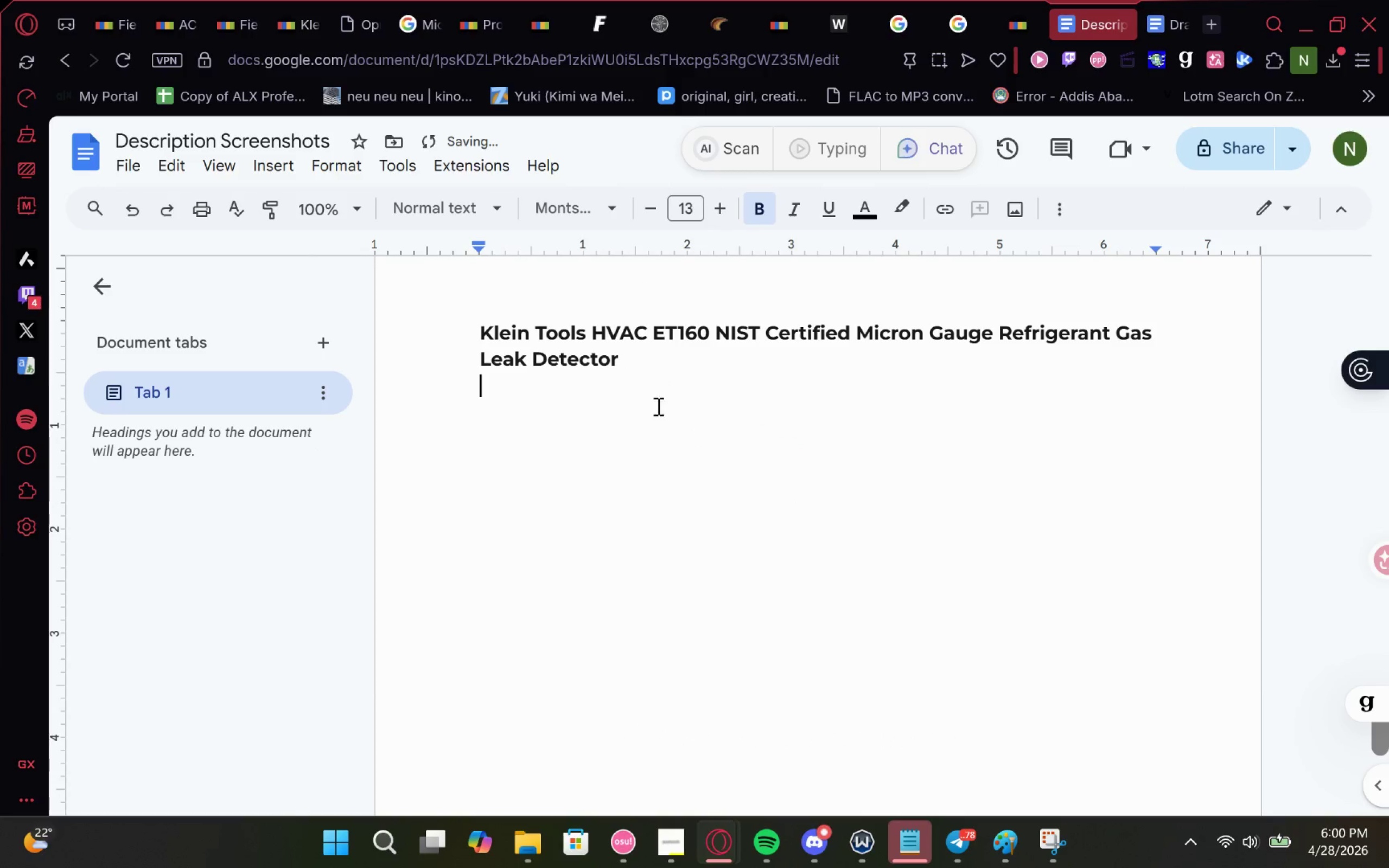 
key(Enter)
 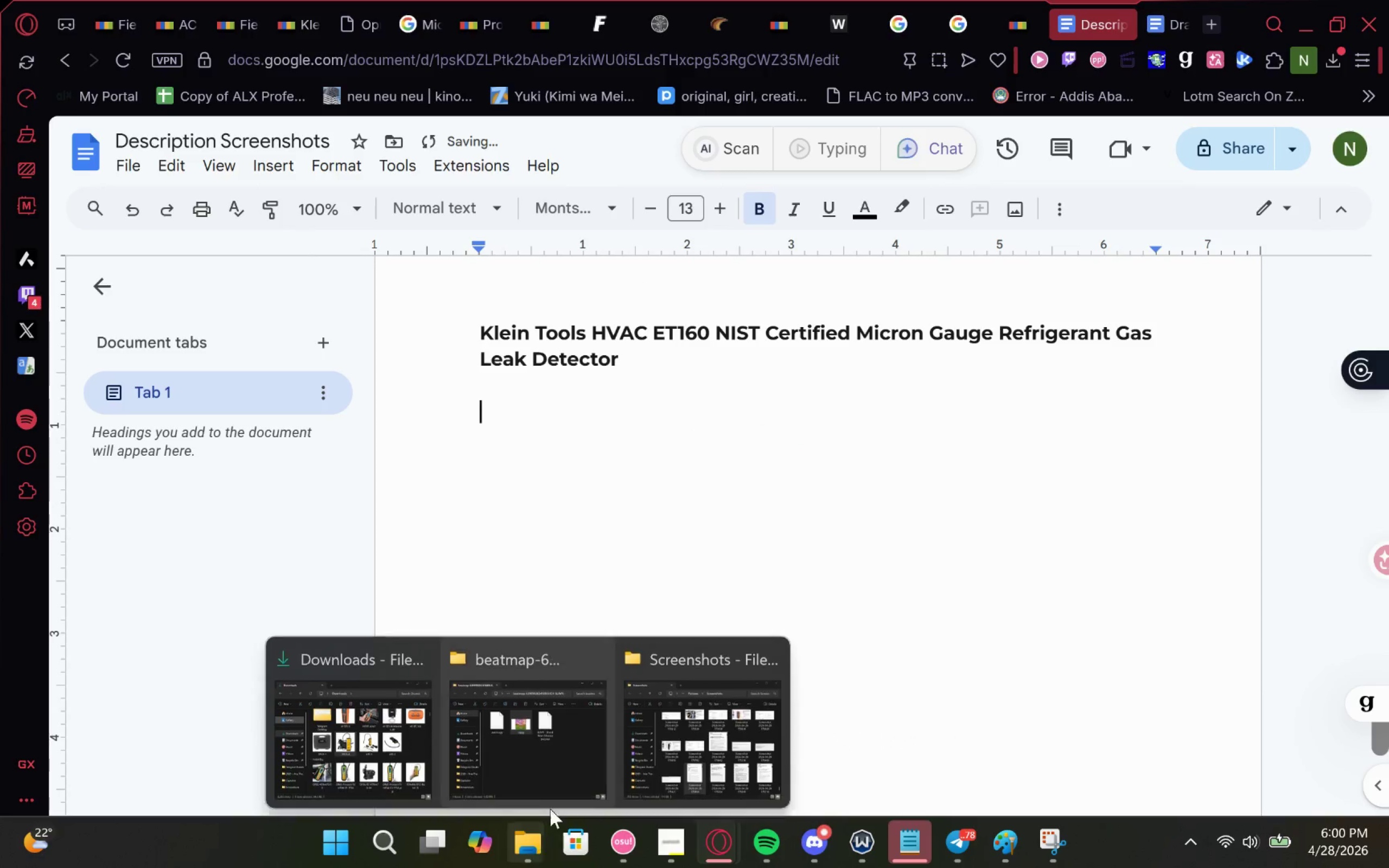 
left_click([678, 712])
 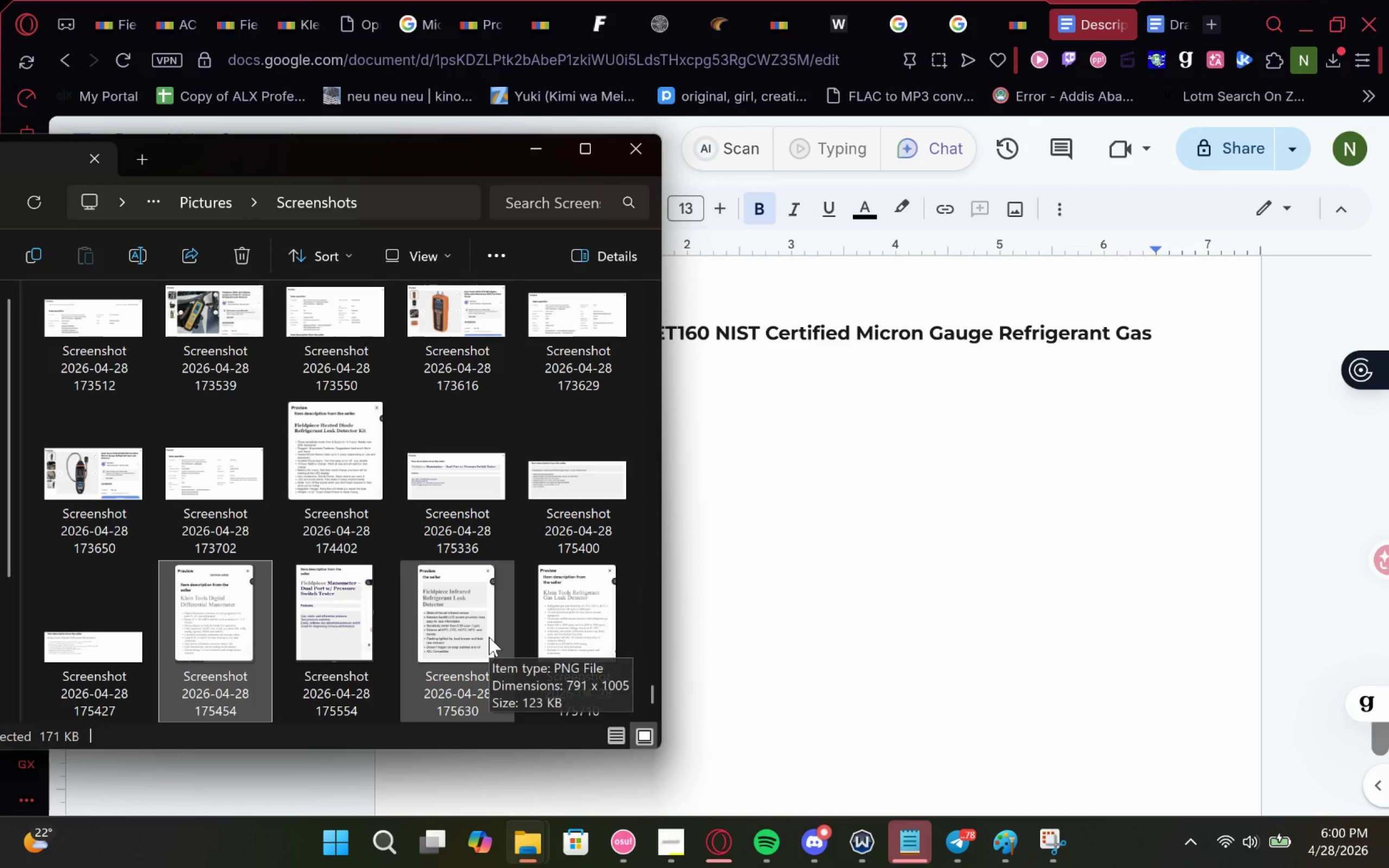 
left_click([553, 630])
 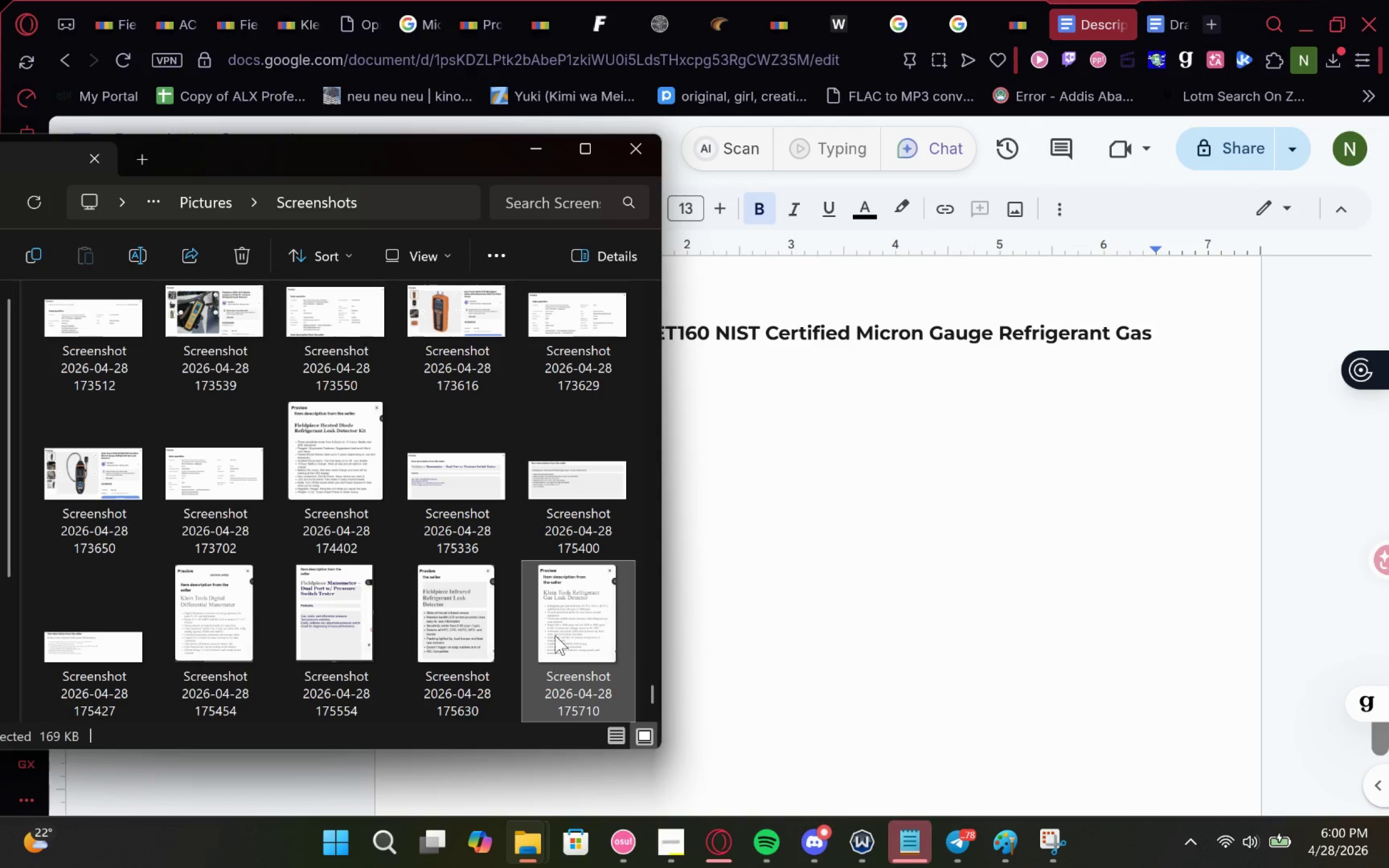 
left_click_drag(start_coordinate=[578, 618], to_coordinate=[719, 592])
 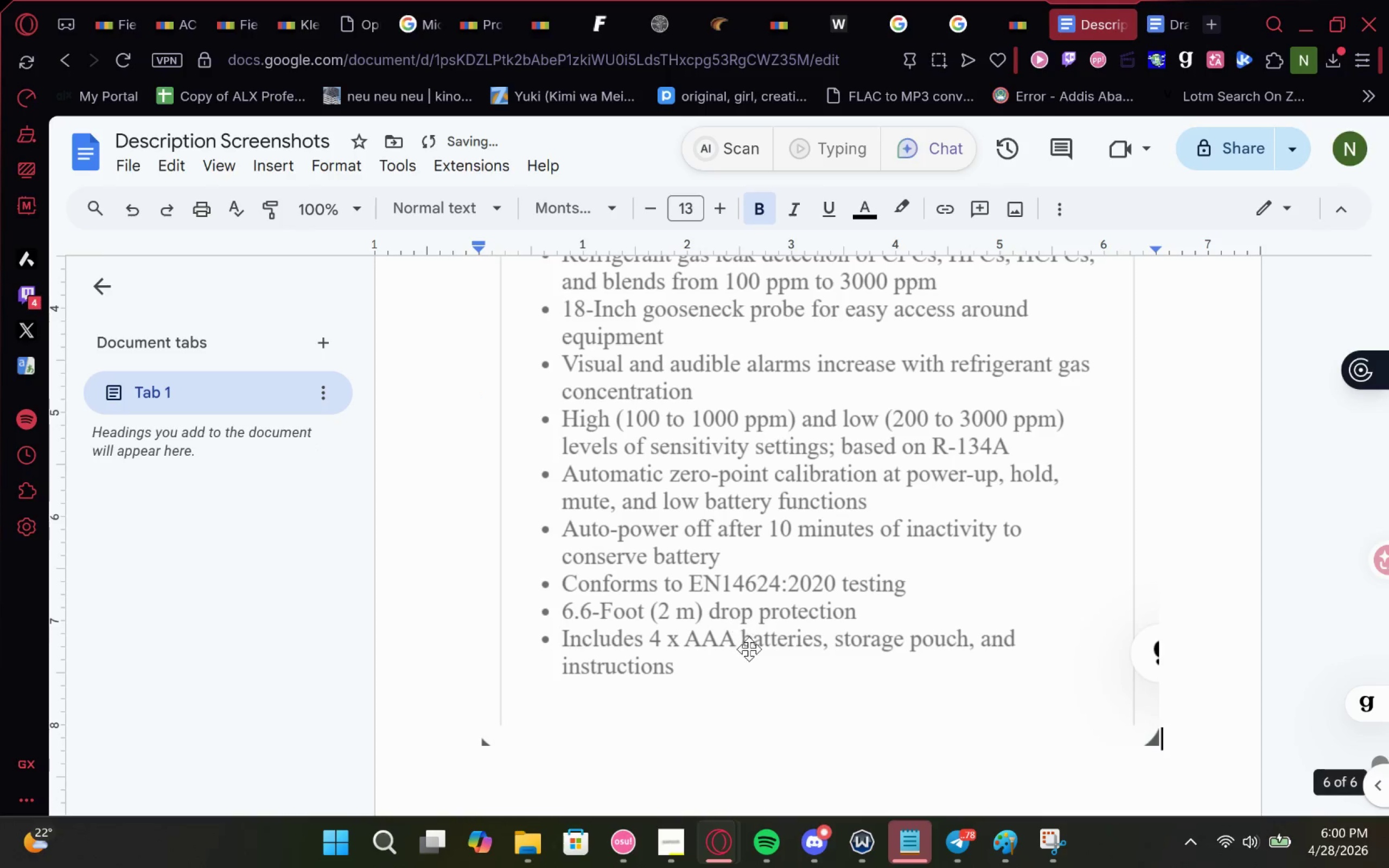 
left_click_drag(start_coordinate=[871, 500], to_coordinate=[878, 504])
 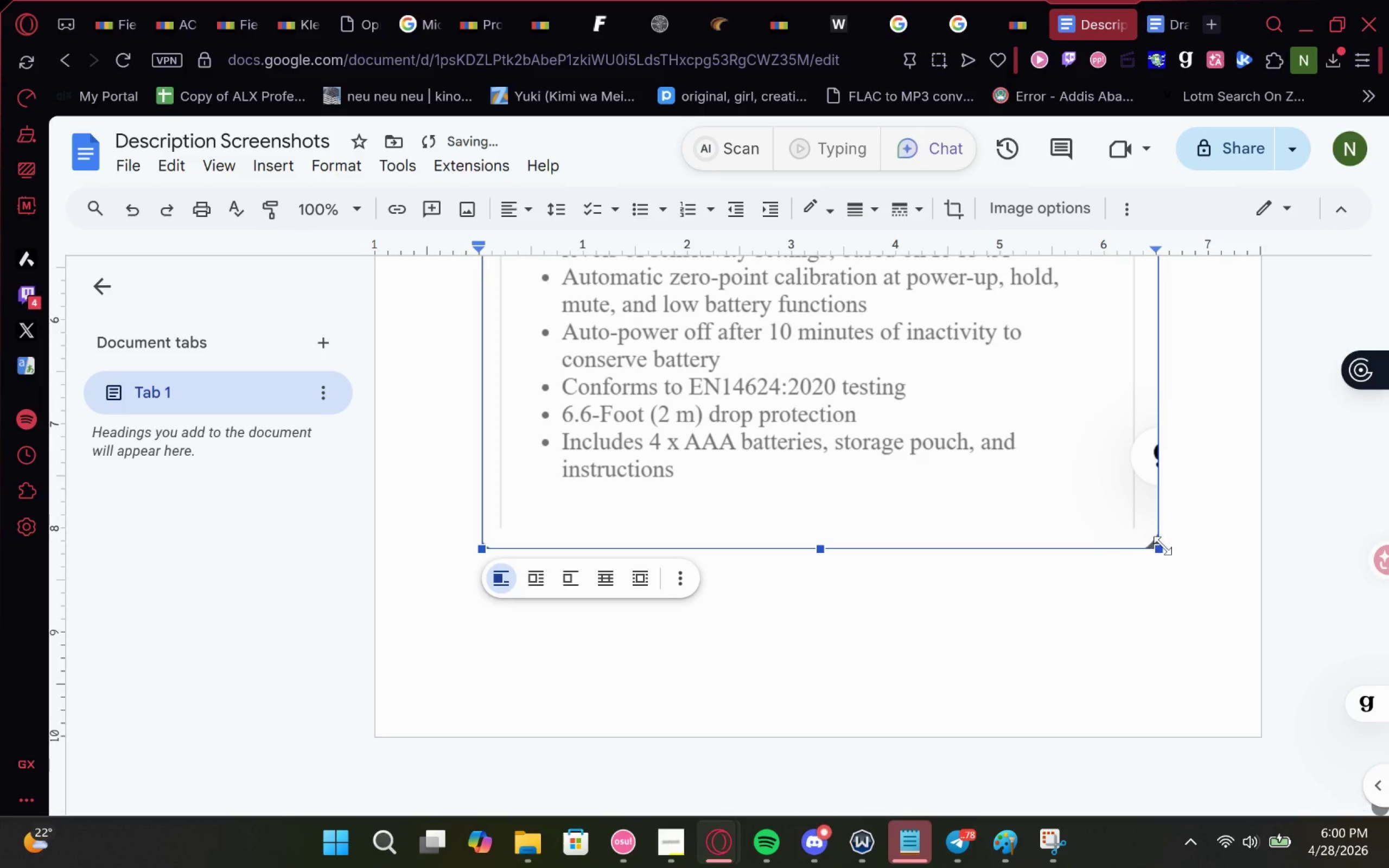 
scroll: coordinate [763, 688], scroll_direction: down, amount: 1.0
 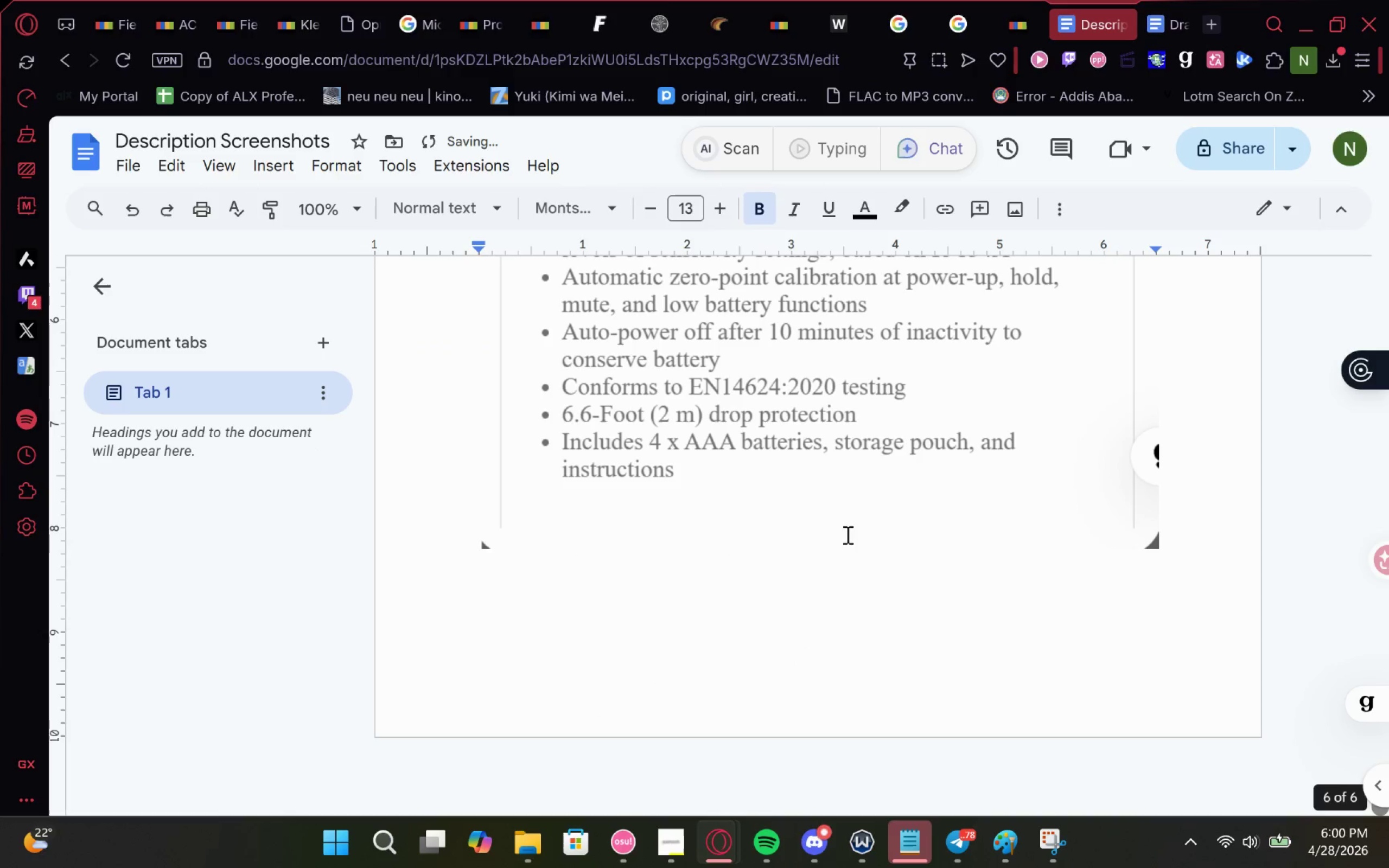 
left_click_drag(start_coordinate=[1162, 545], to_coordinate=[1138, 471])
 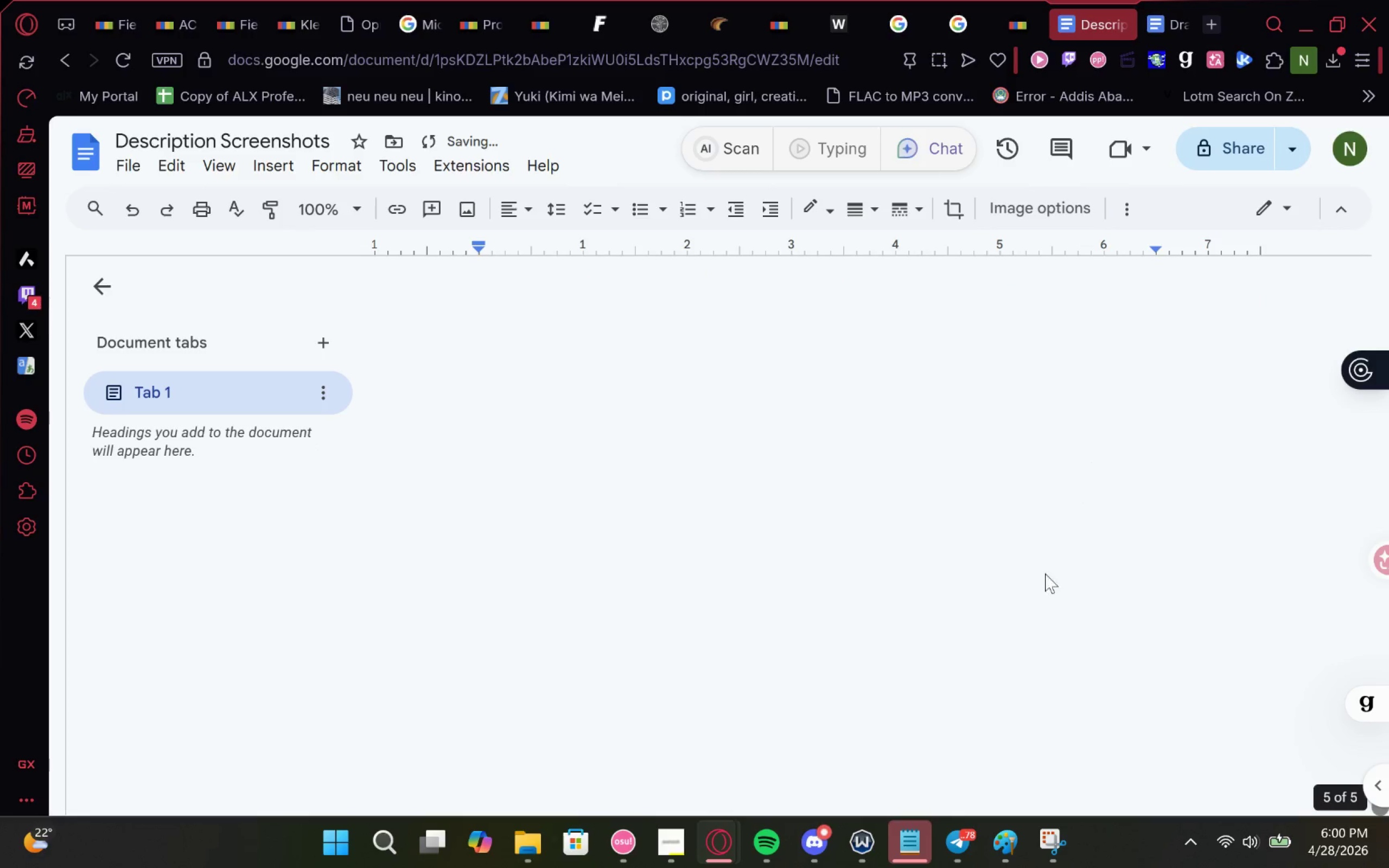 
scroll: coordinate [918, 701], scroll_direction: up, amount: 20.0
 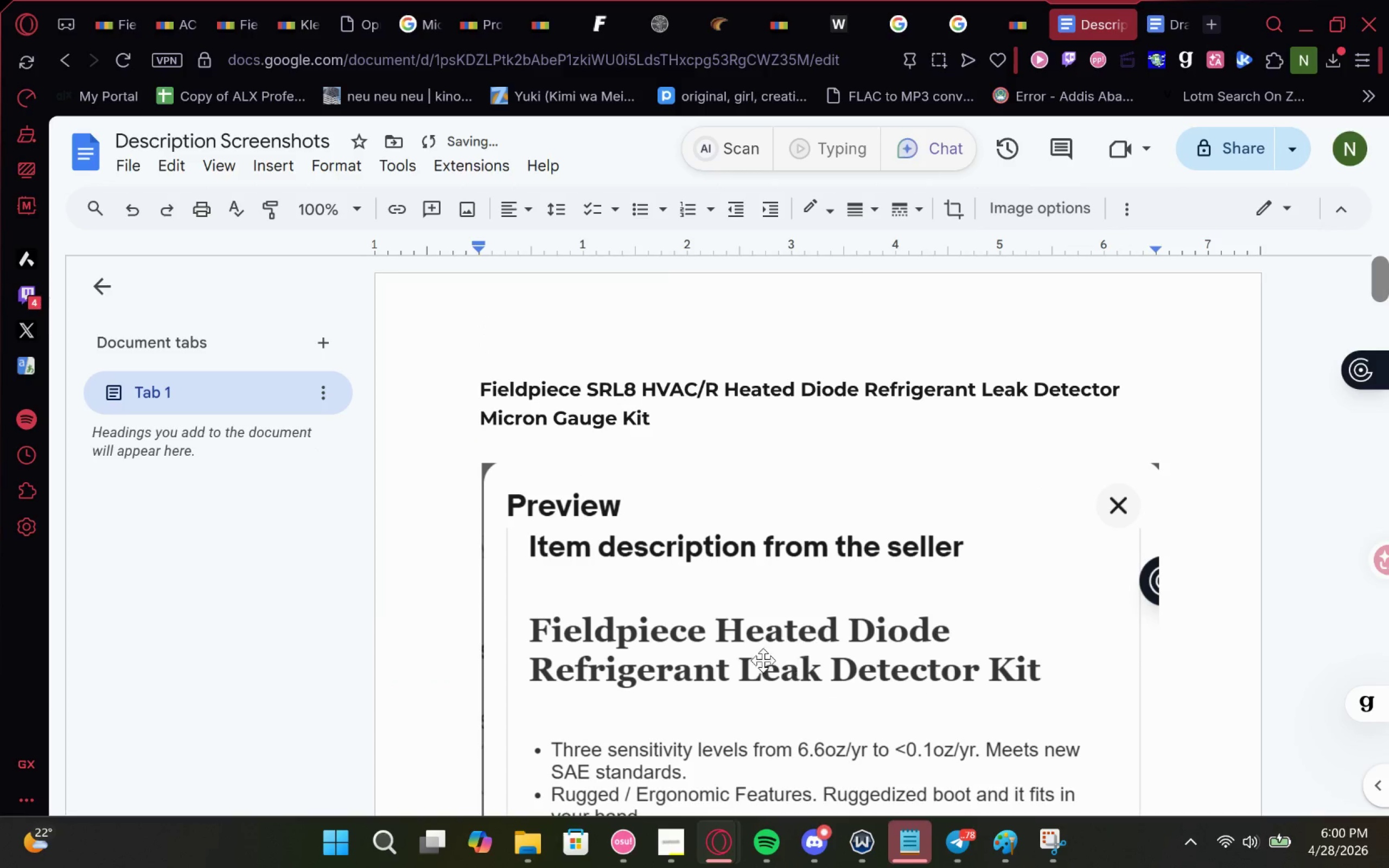 
scroll: coordinate [137, 384], scroll_direction: down, amount: 10.0
 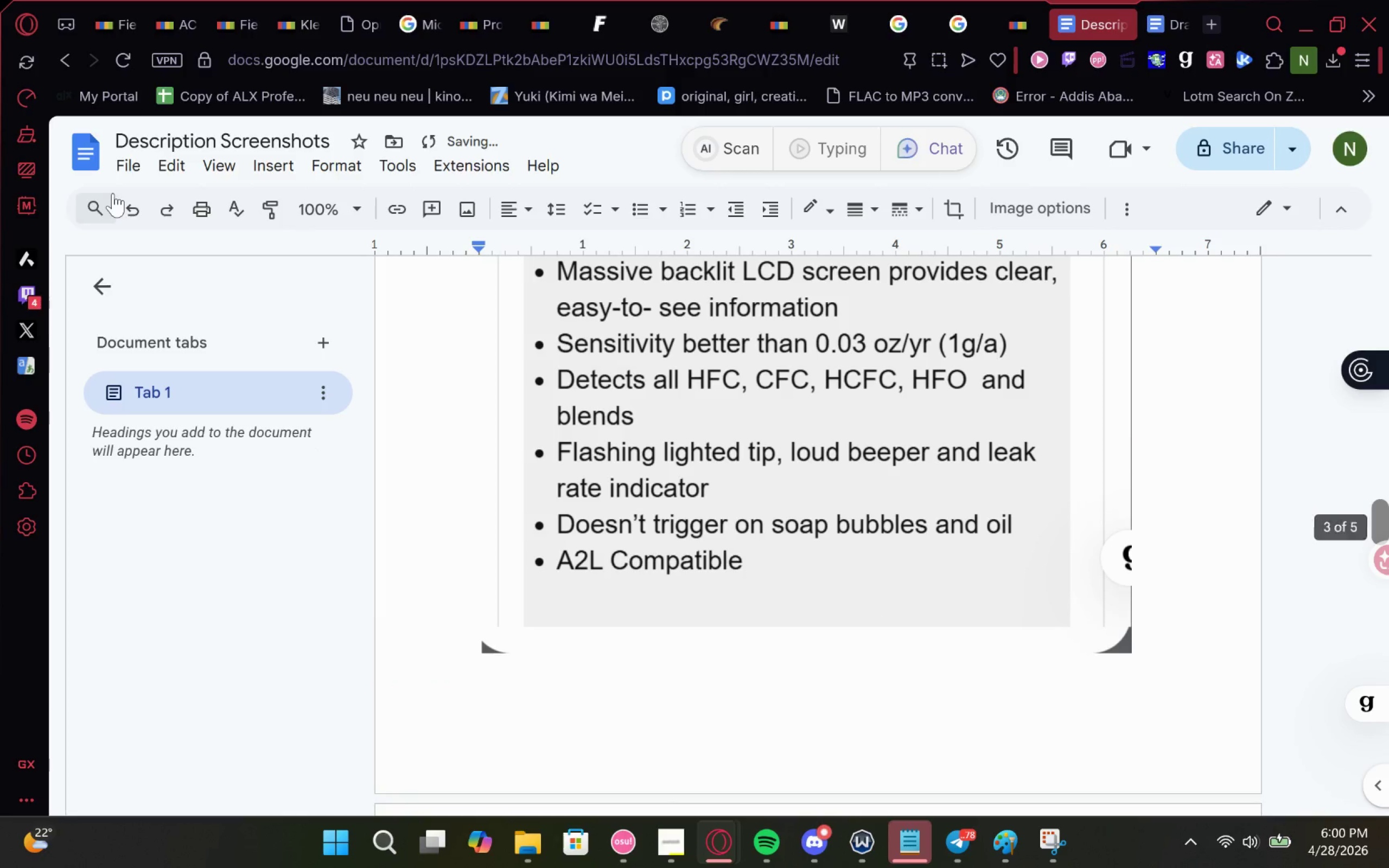 
left_click([132, 164])
 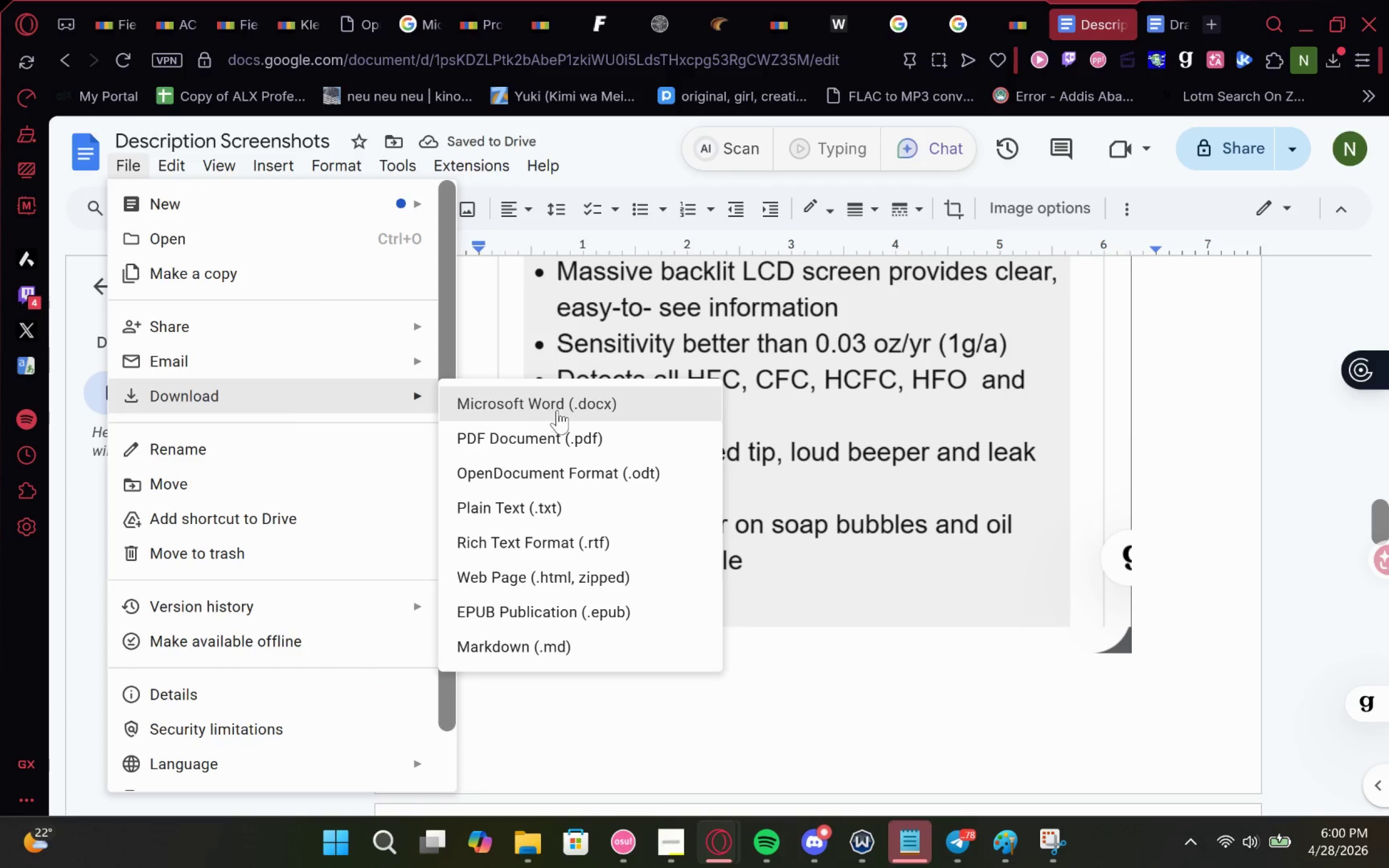 
left_click([566, 431])
 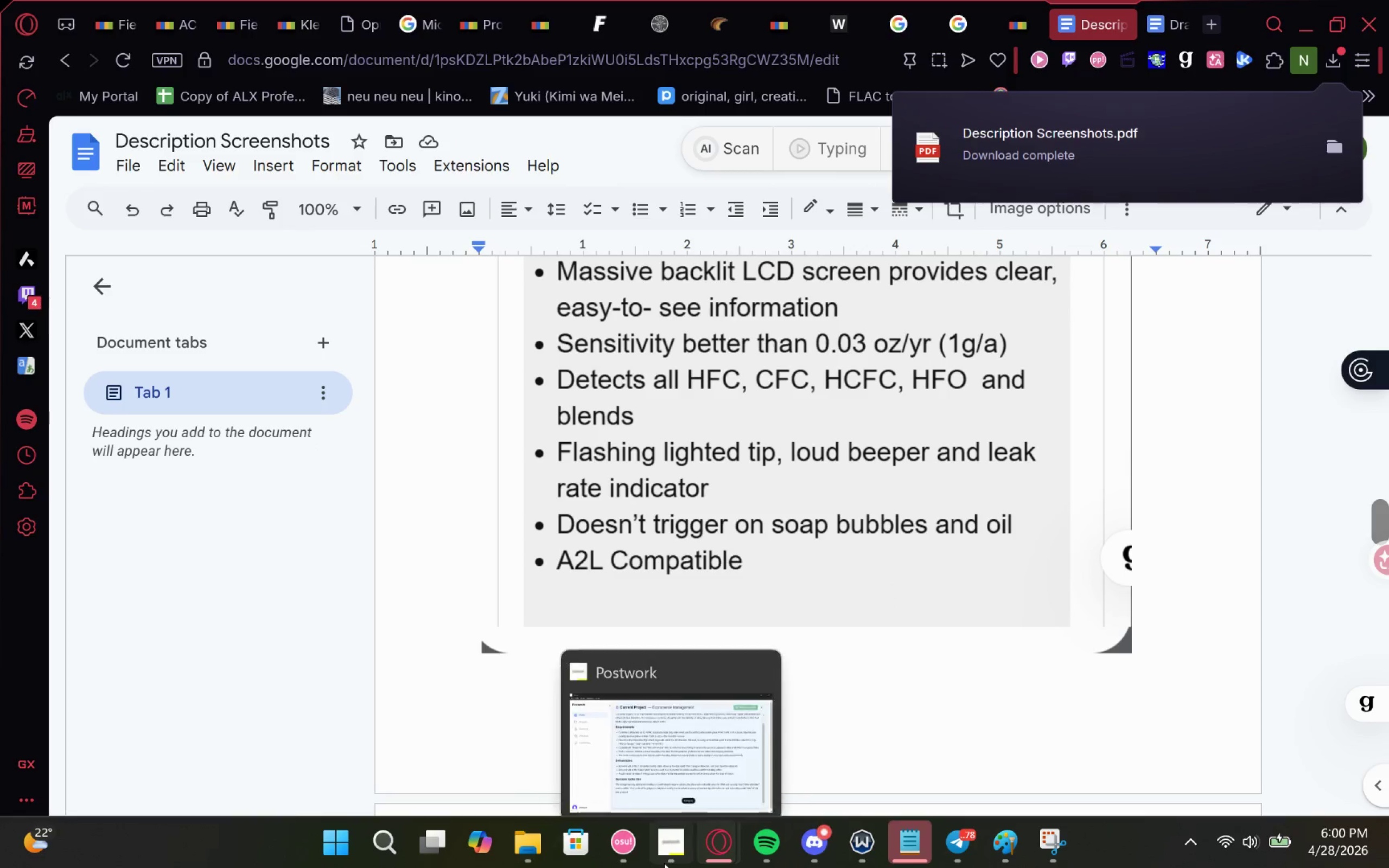 
left_click([664, 863])